 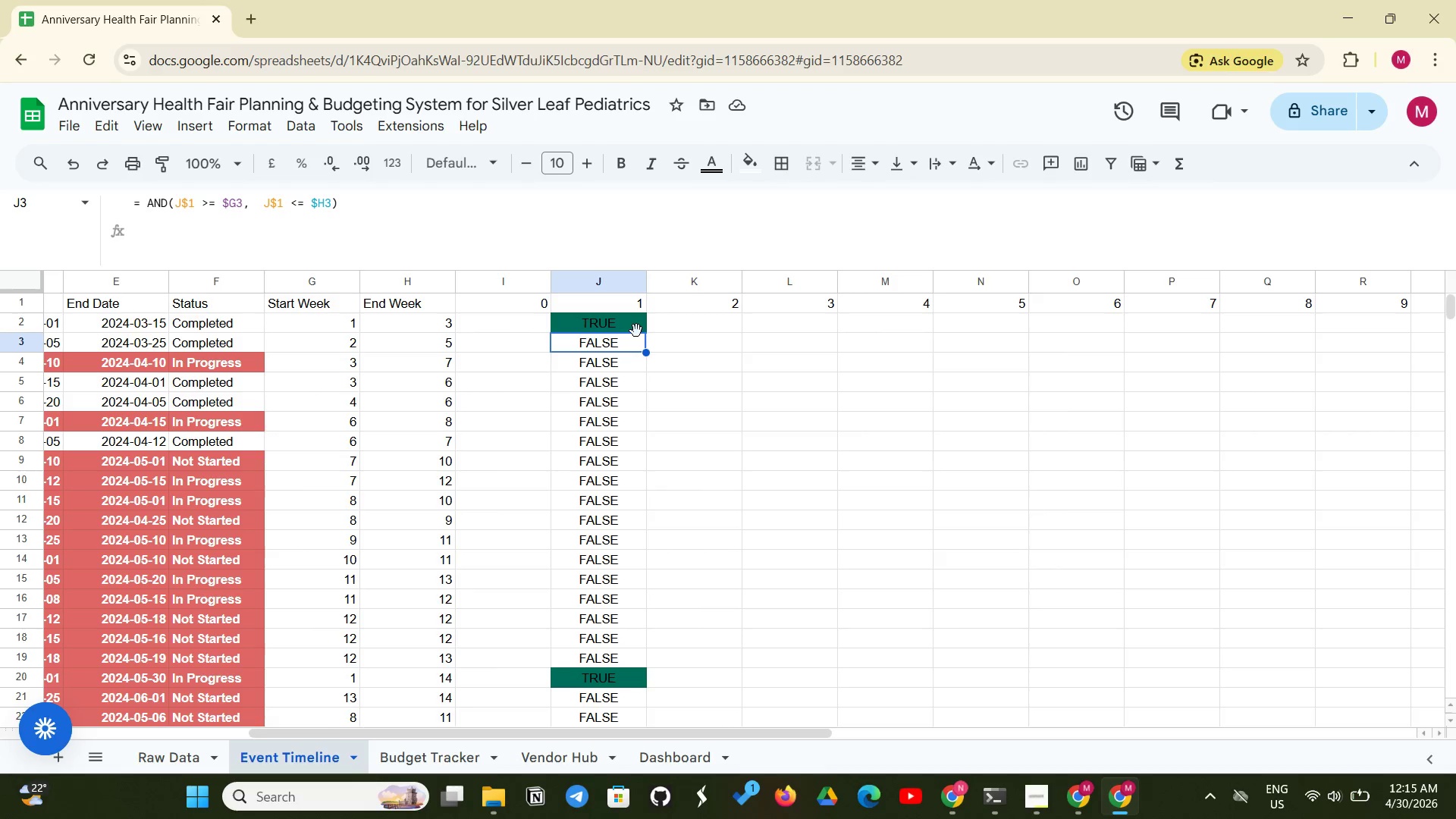 
left_click([638, 325])
 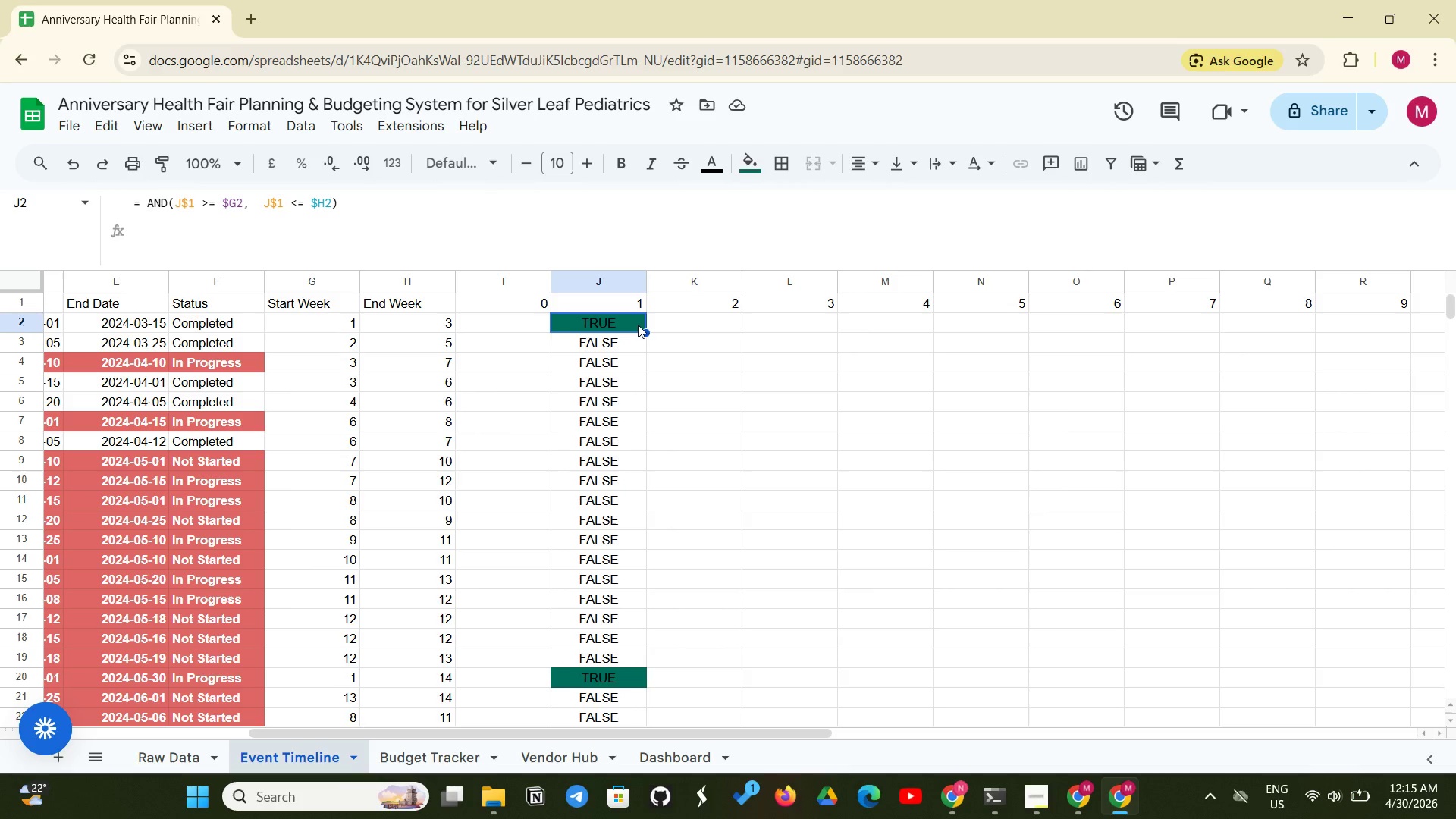 
left_click_drag(start_coordinate=[638, 325], to_coordinate=[711, 328])
 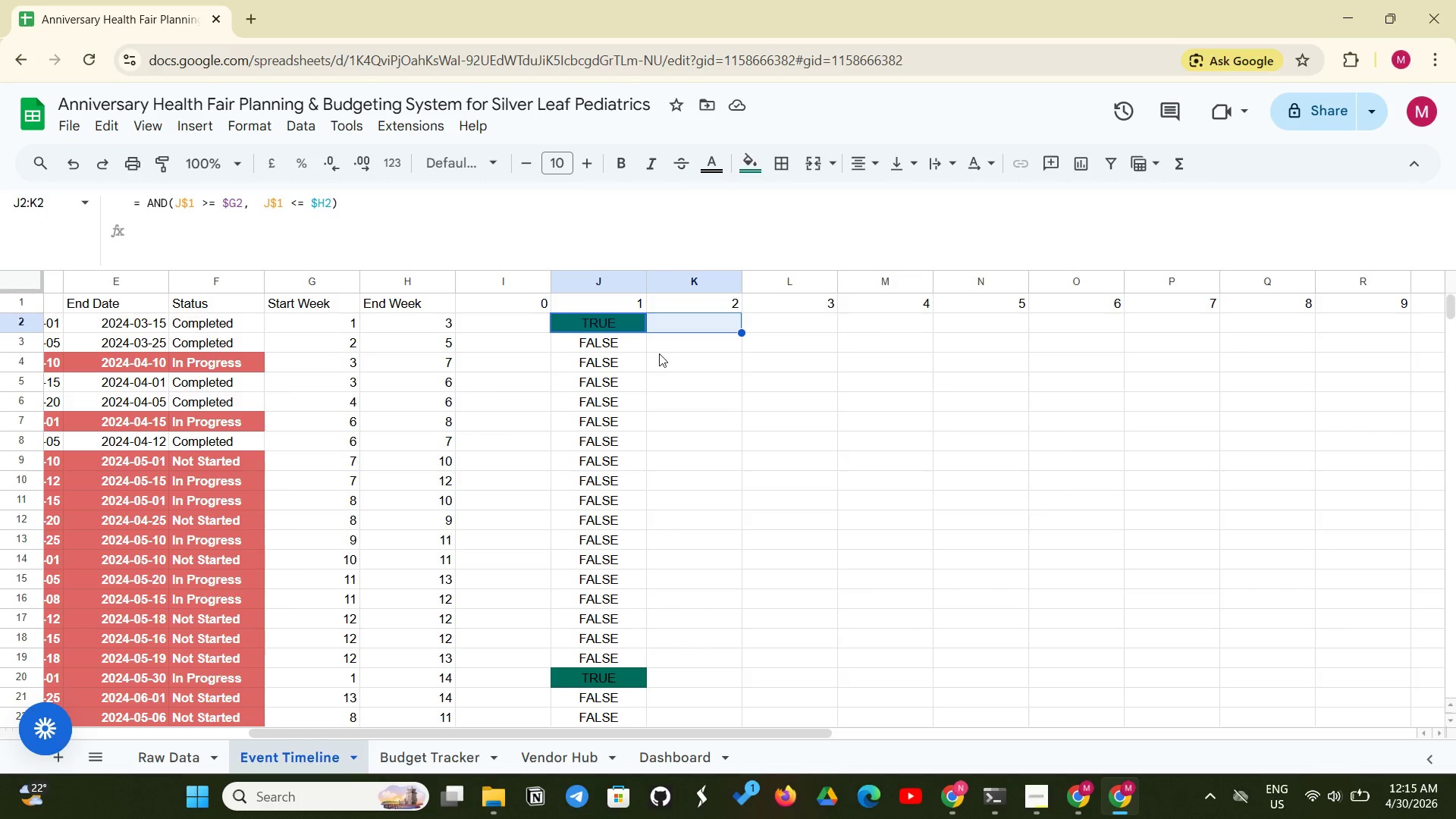 
left_click([658, 354])
 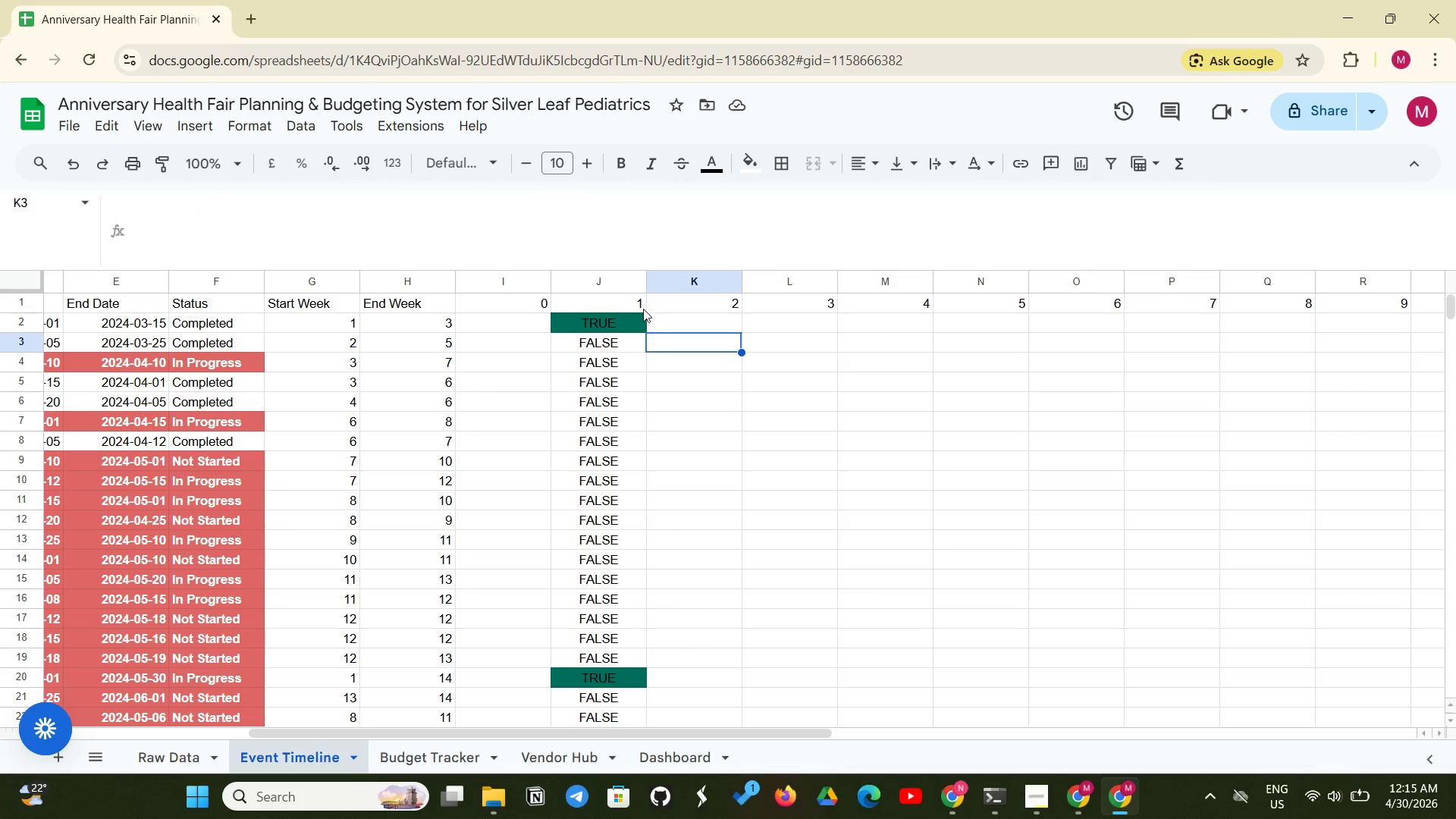 
left_click([644, 325])
 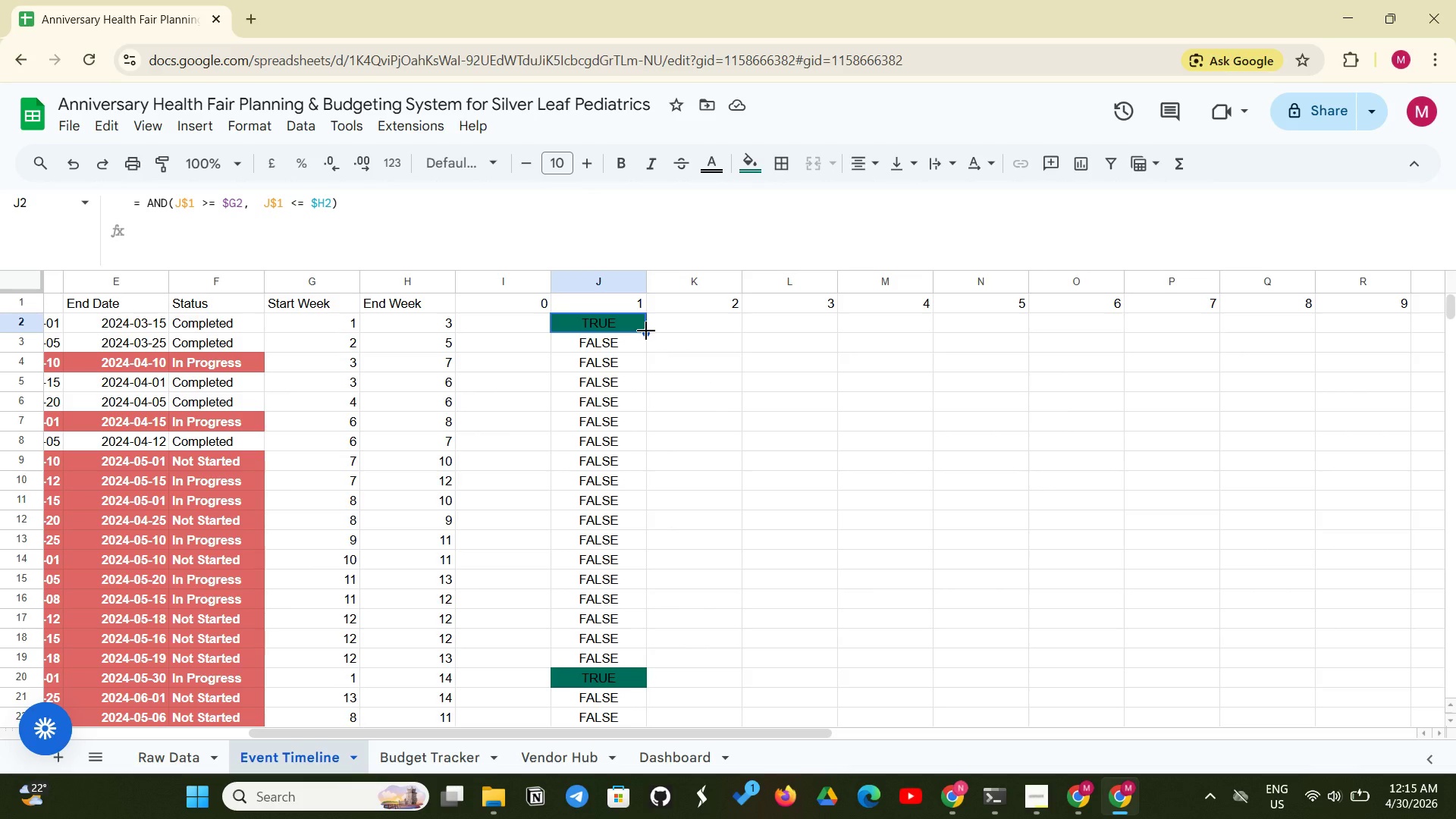 
left_click_drag(start_coordinate=[646, 331], to_coordinate=[1218, 337])
 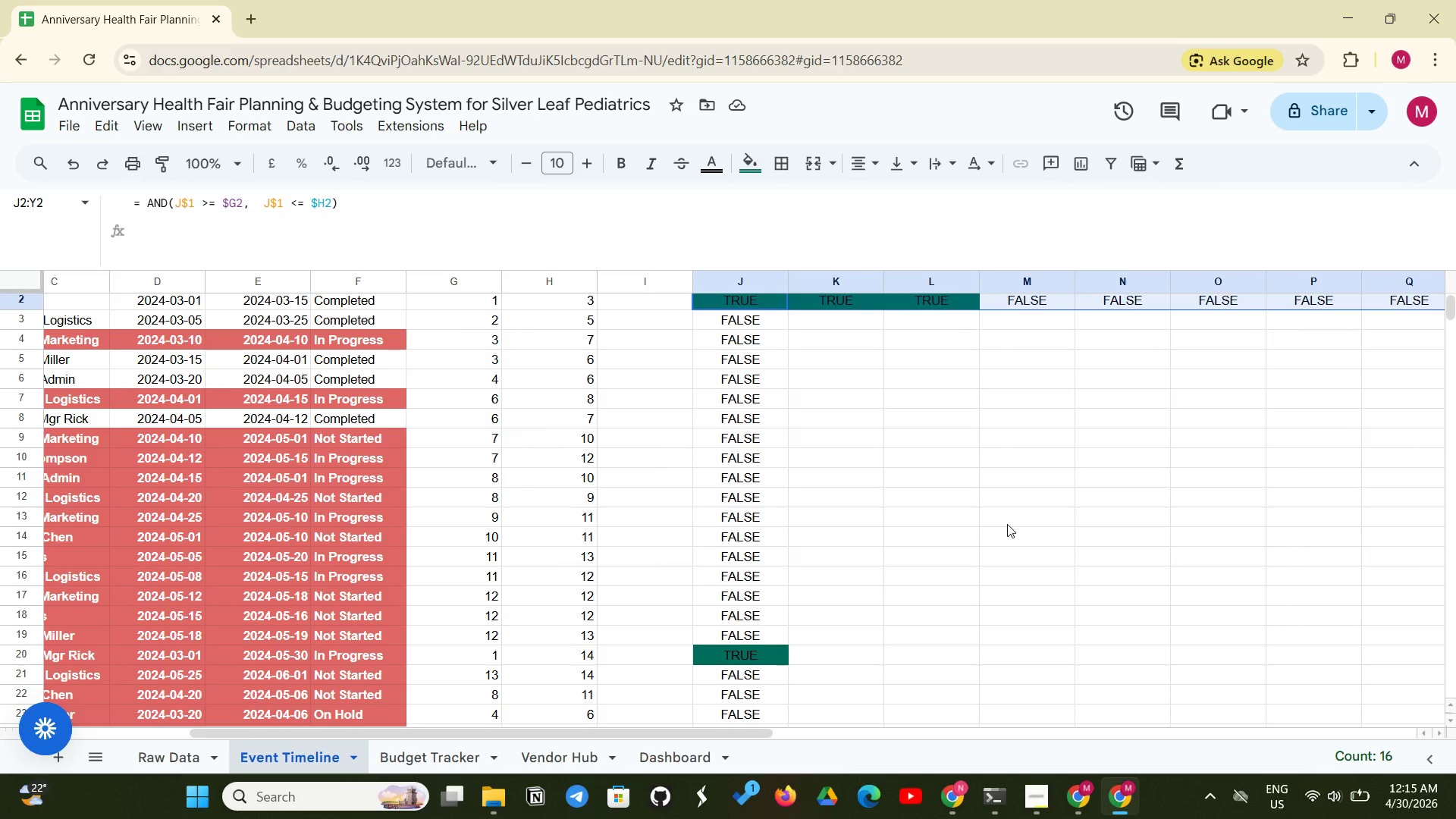 
wait(22.41)
 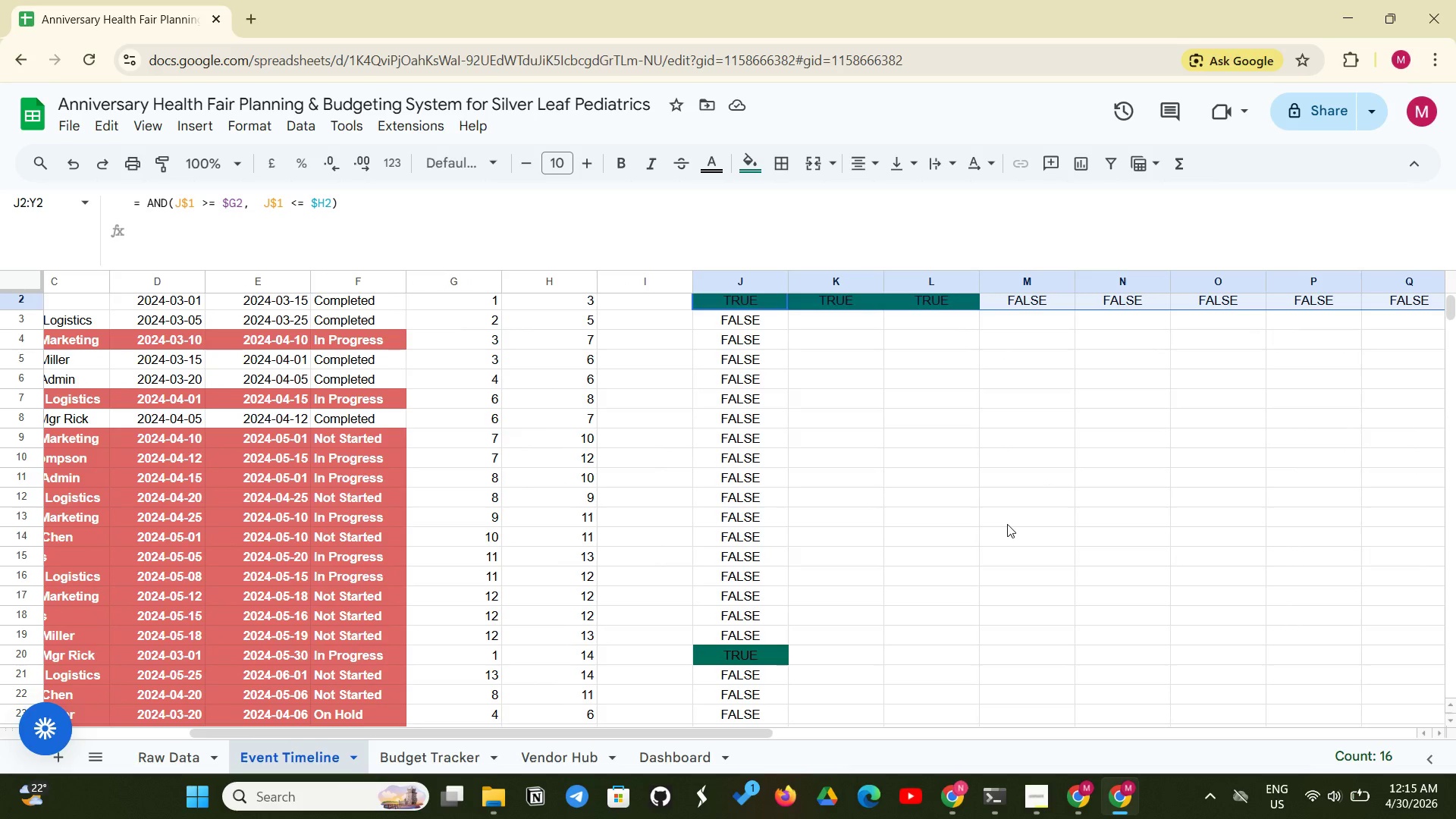 
scroll: coordinate [1007, 525], scroll_direction: up, amount: 3.0
 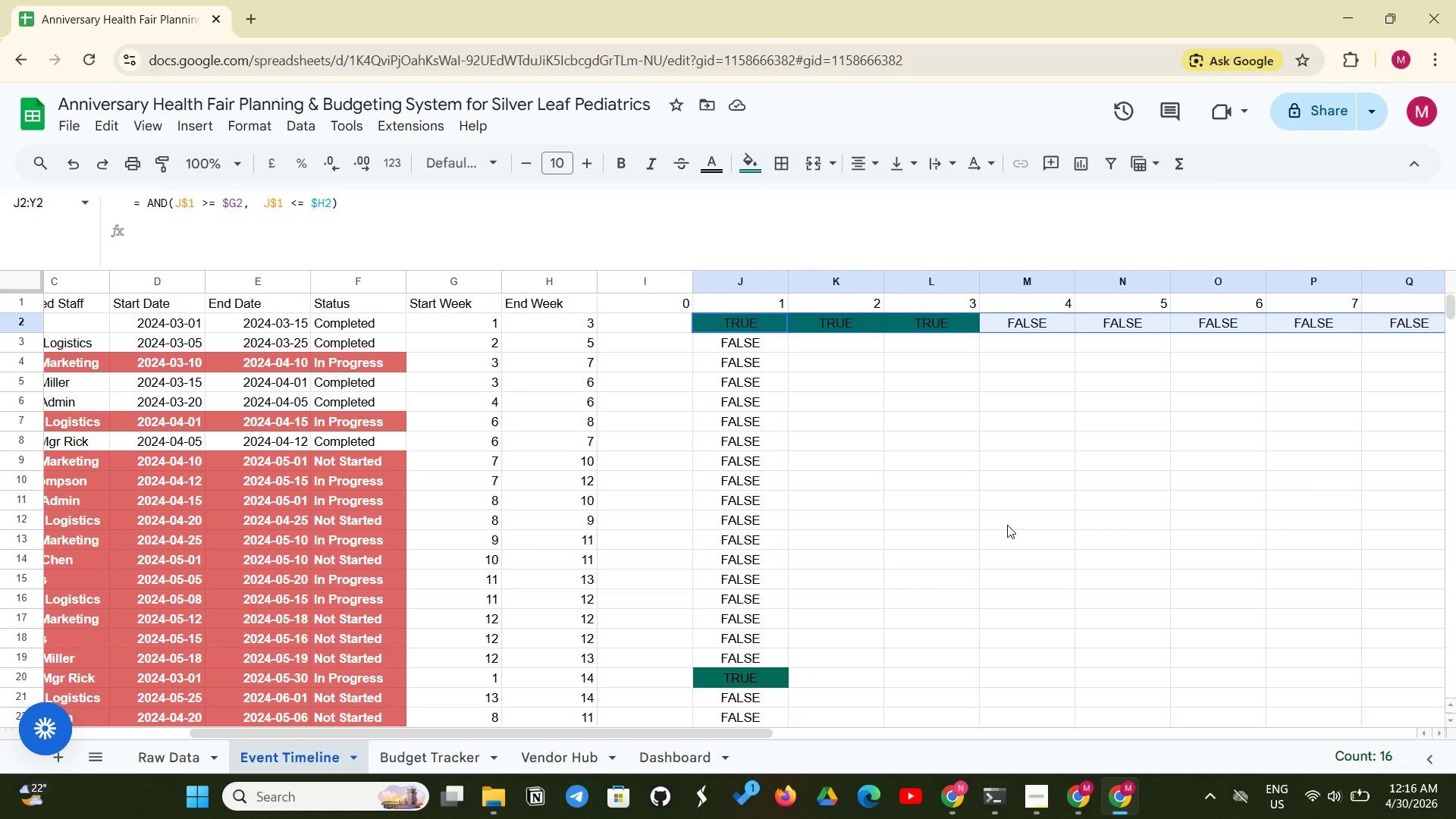 
wait(8.55)
 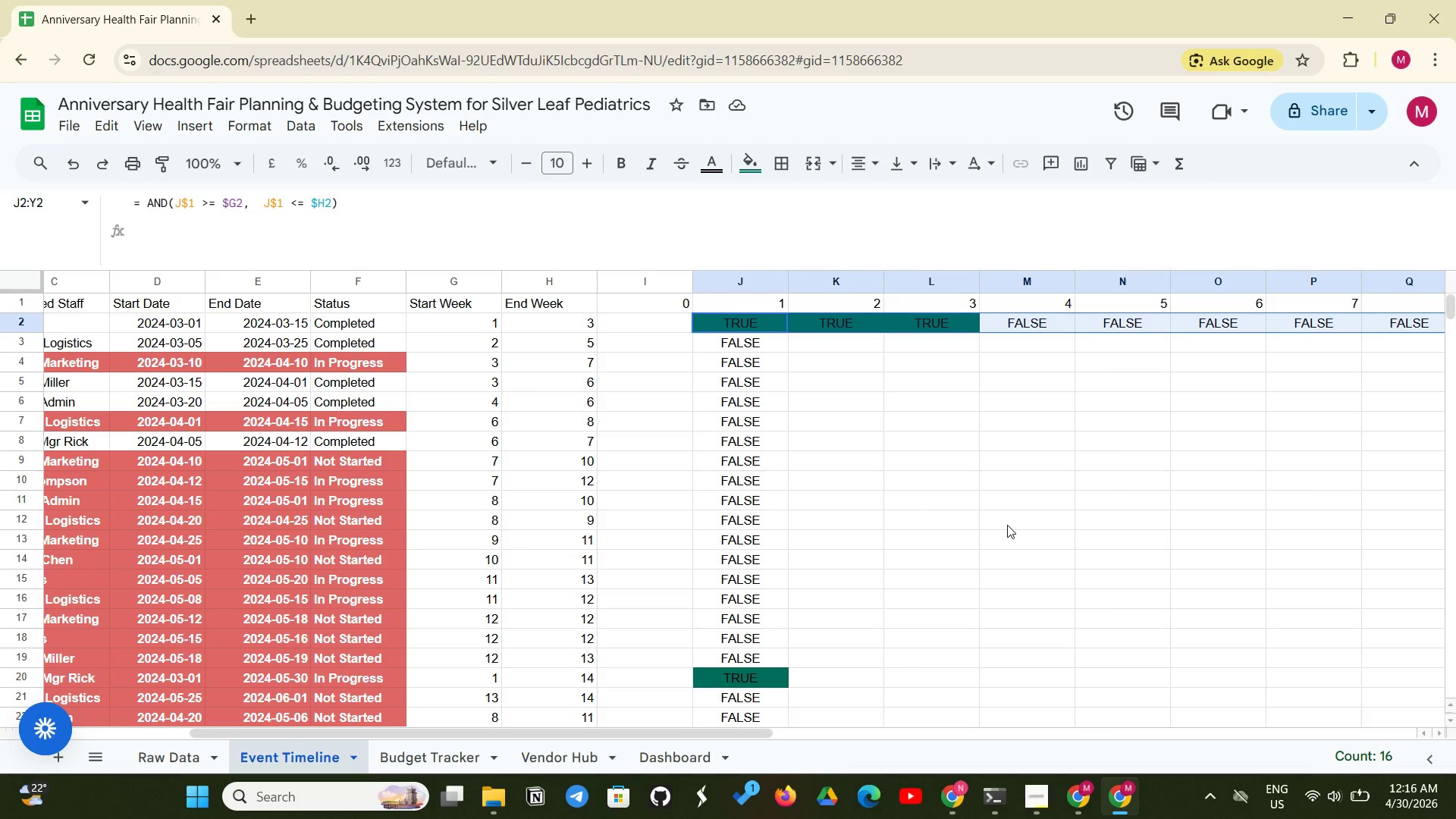 
scroll: coordinate [876, 458], scroll_direction: up, amount: 4.0
 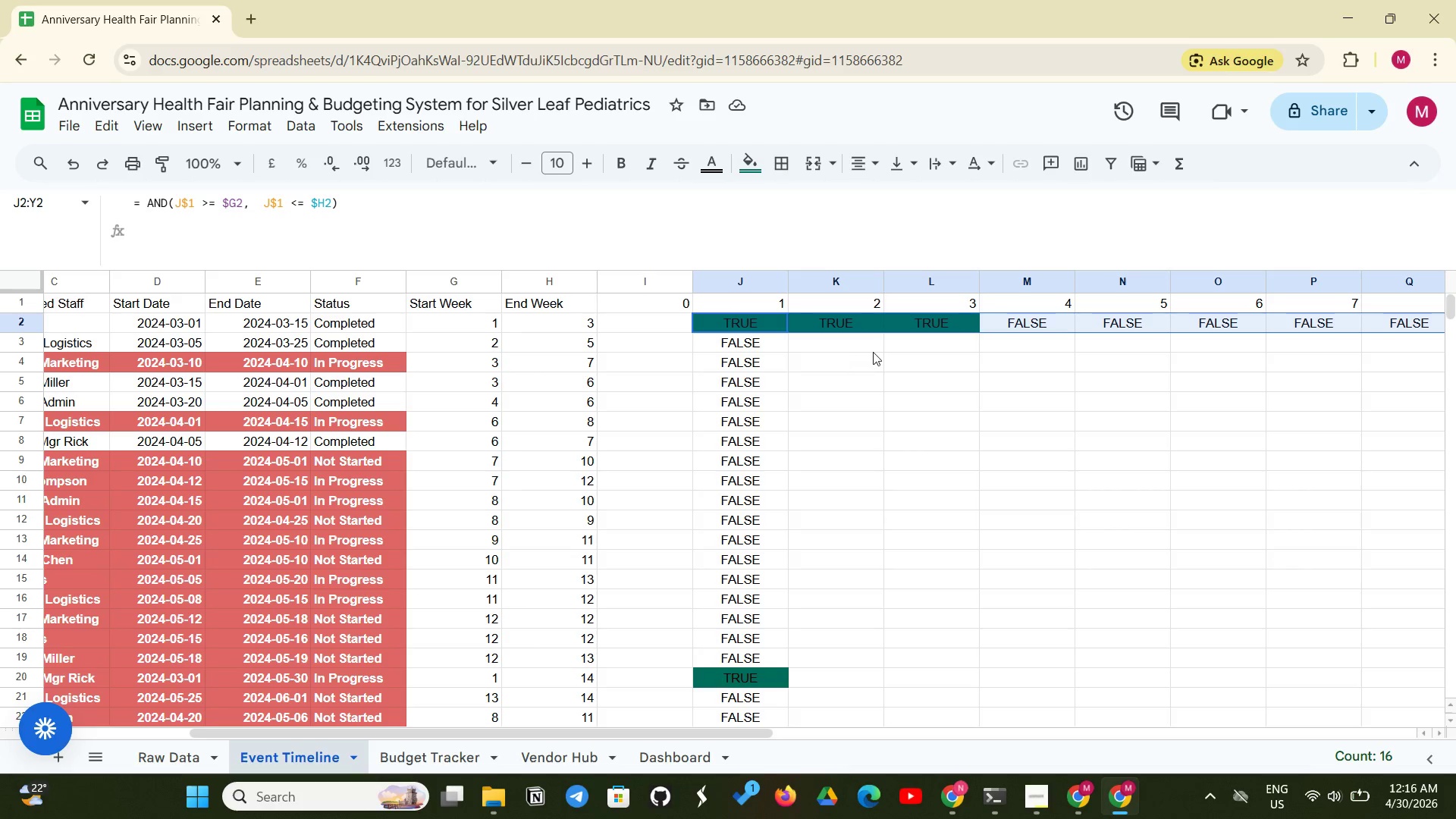 
left_click([873, 352])
 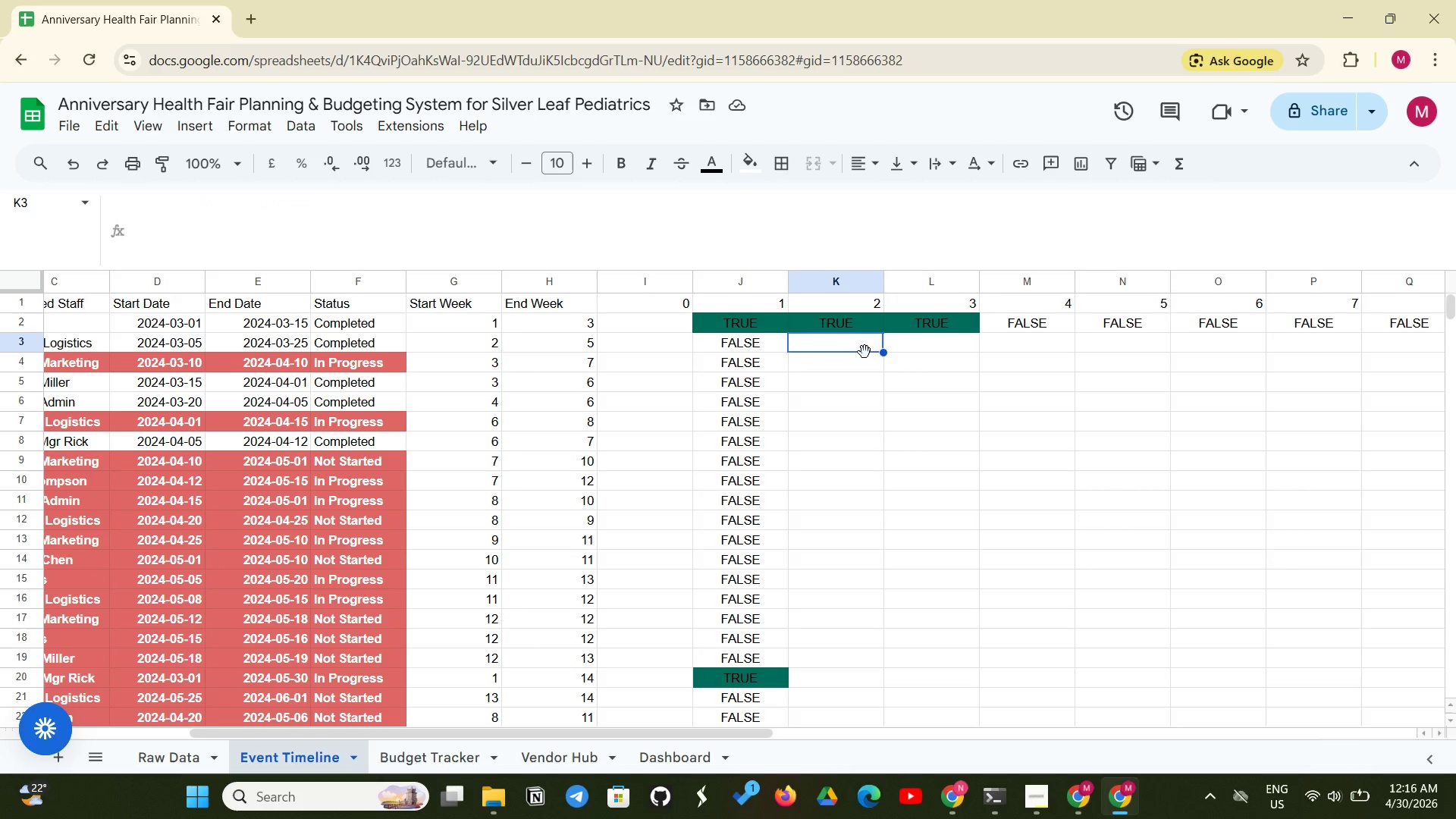 
left_click_drag(start_coordinate=[864, 352], to_coordinate=[1193, 357])
 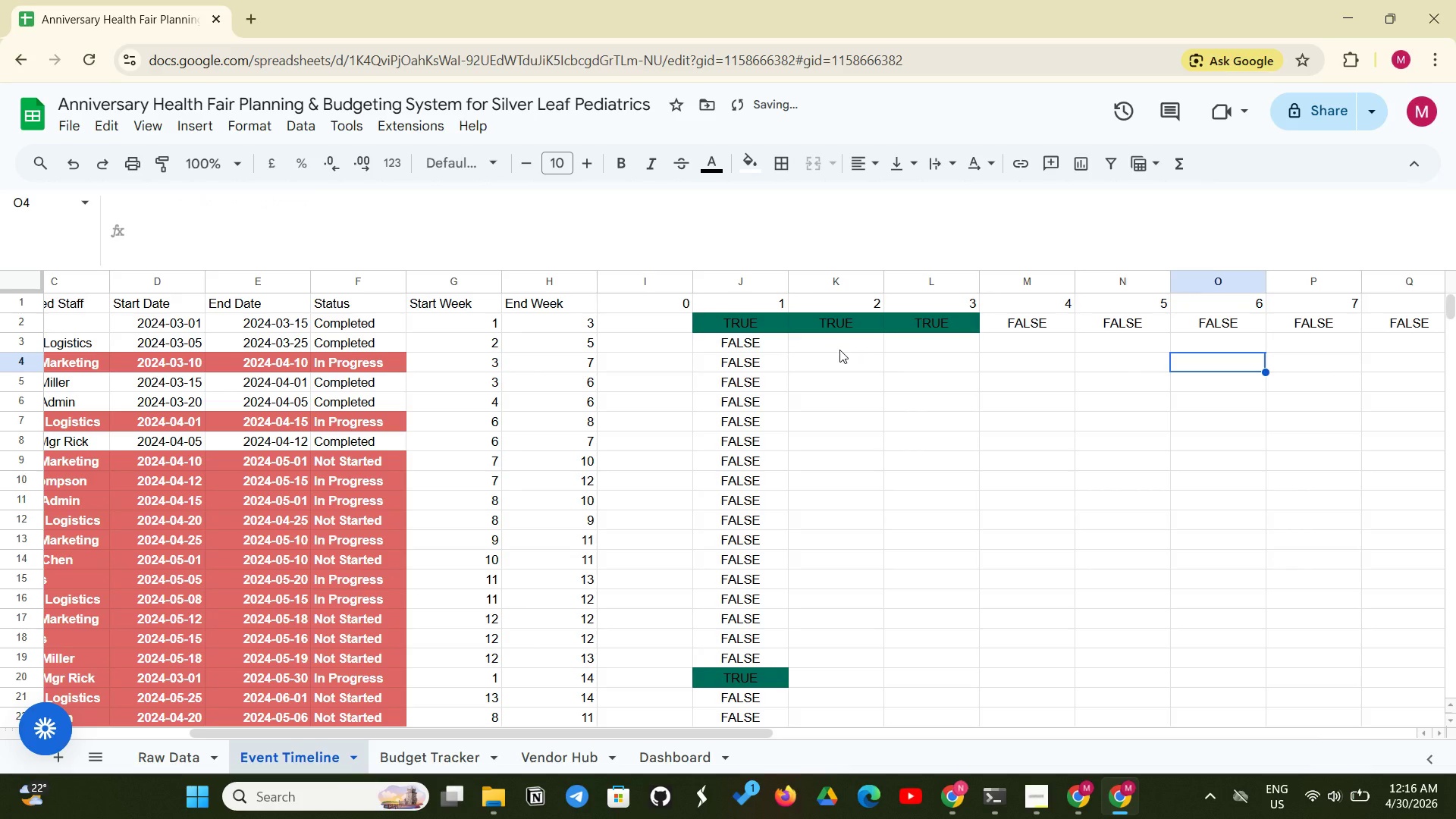 
double_click([839, 350])
 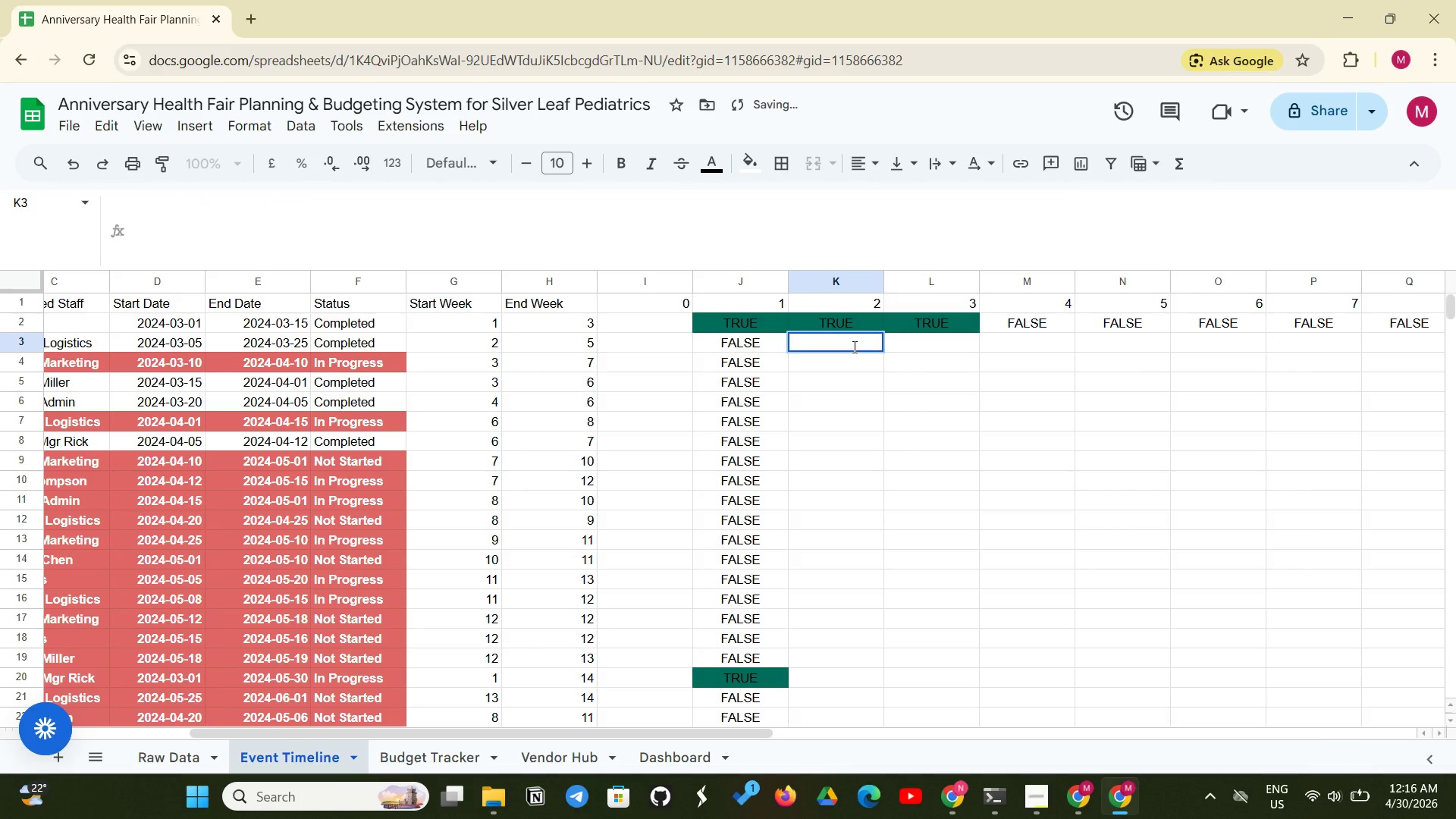 
left_click_drag(start_coordinate=[853, 347], to_coordinate=[994, 351])
 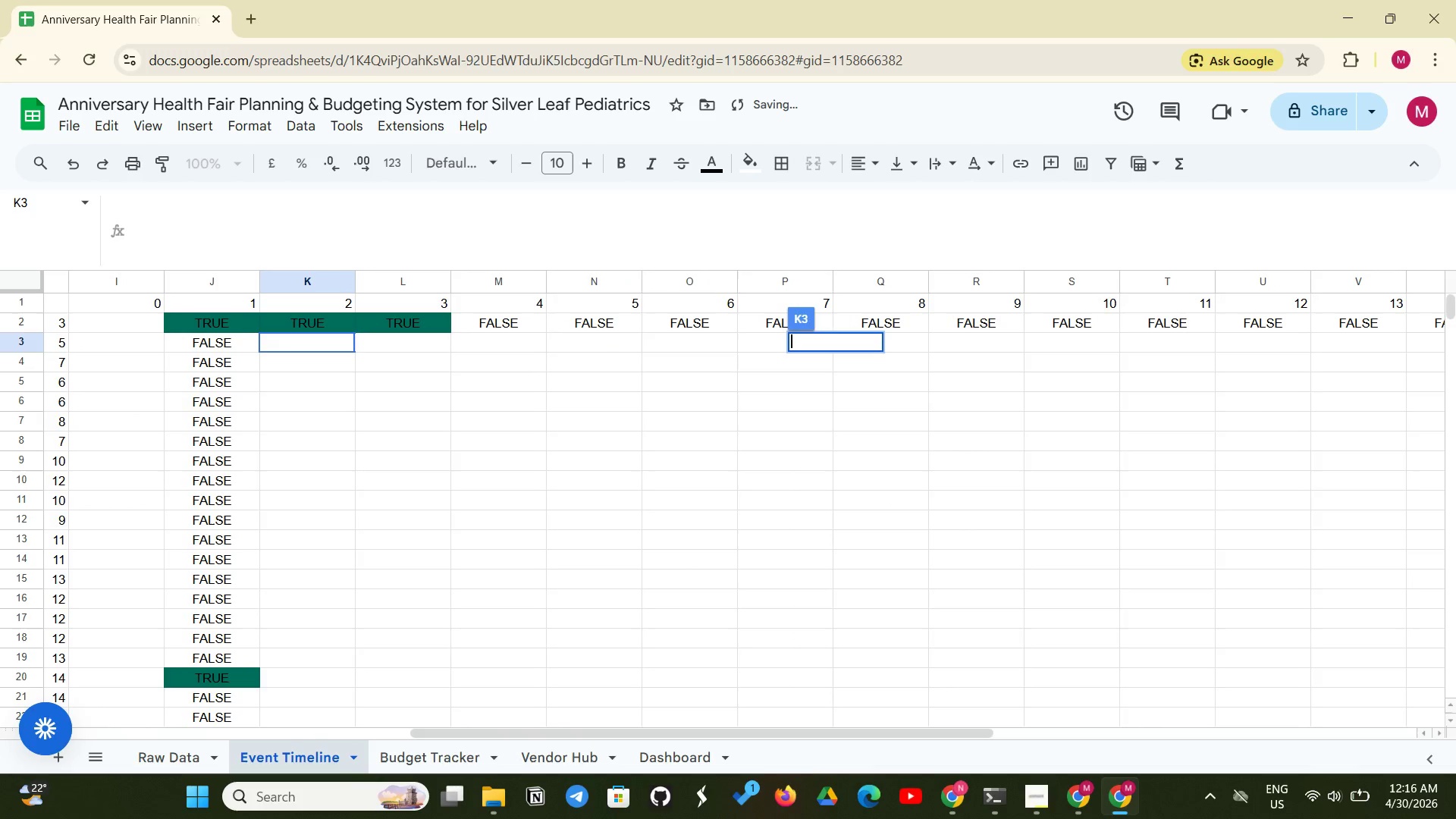 
key(Enter)
 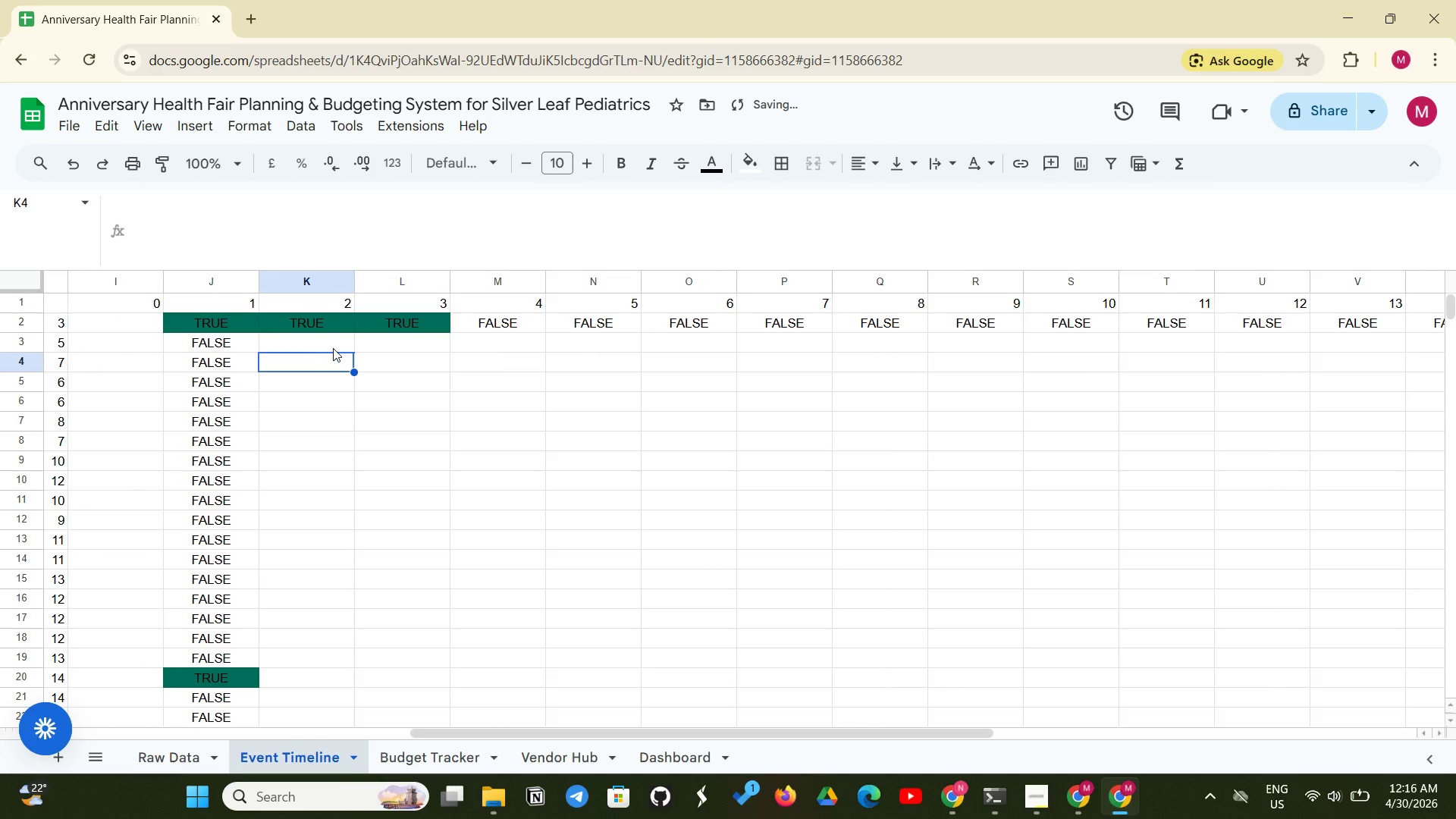 
left_click_drag(start_coordinate=[348, 346], to_coordinate=[1034, 350])
 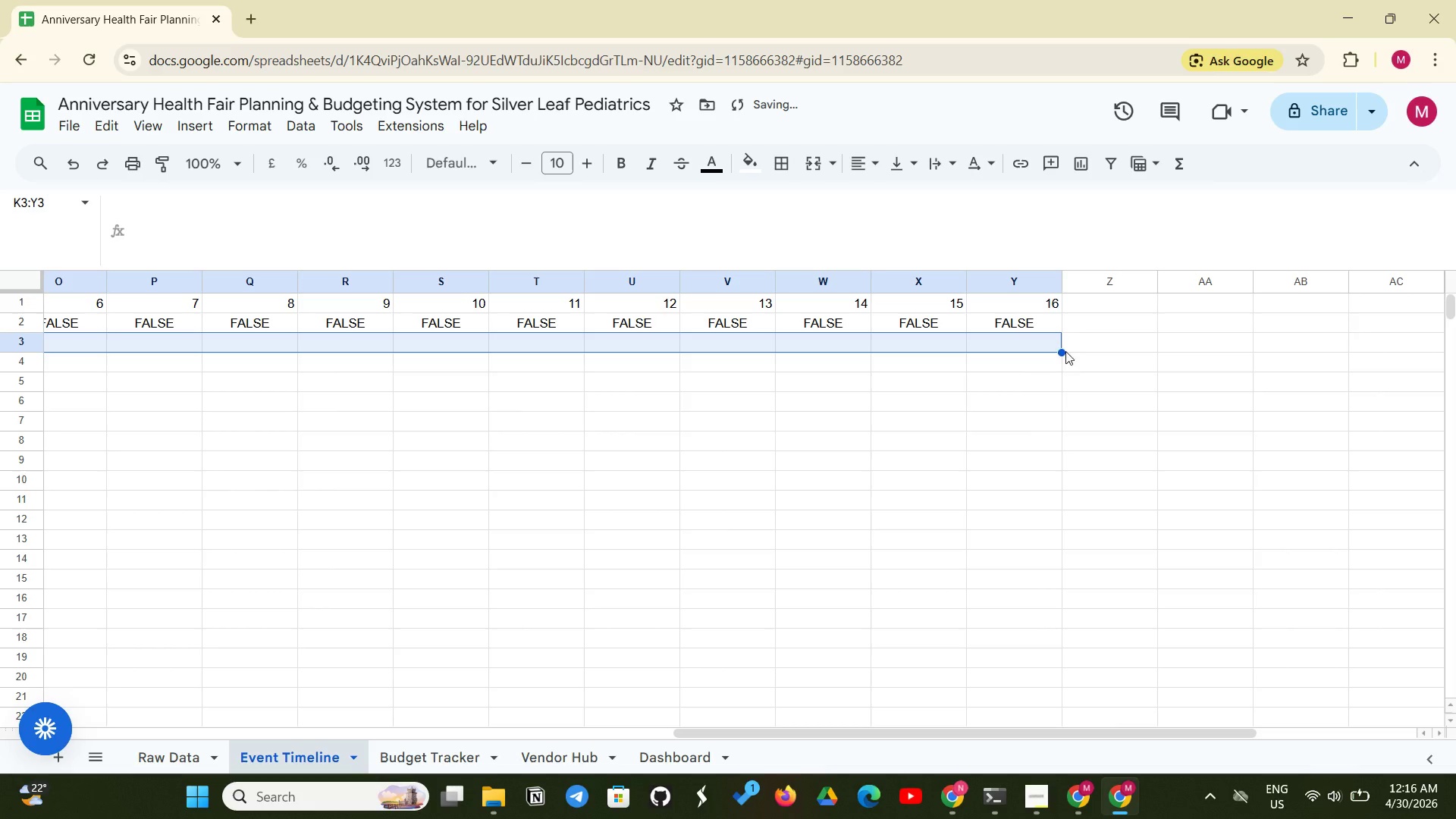 
left_click_drag(start_coordinate=[1062, 351], to_coordinate=[1013, 467])
 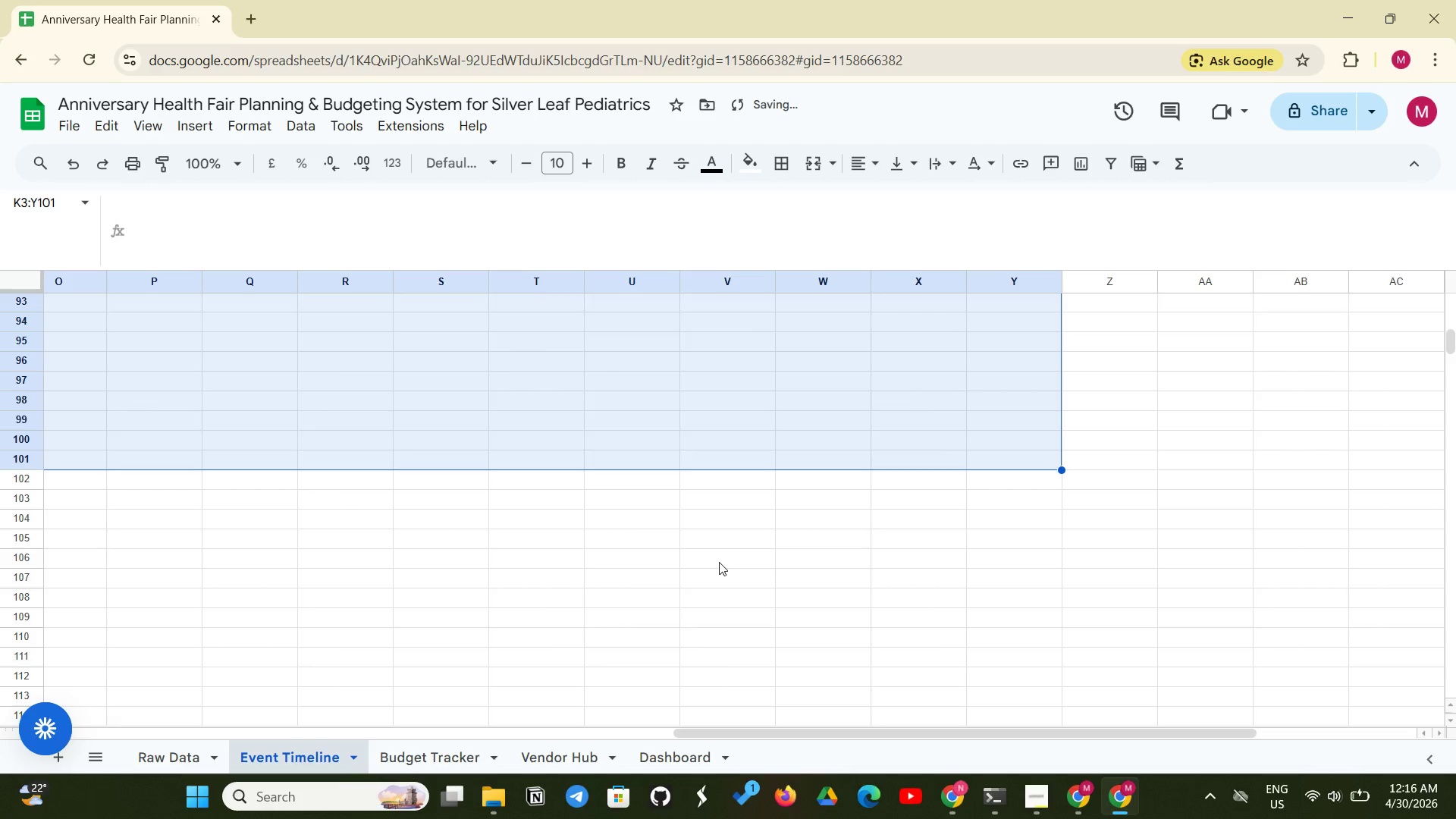 
scroll: coordinate [677, 537], scroll_direction: up, amount: 24.0
 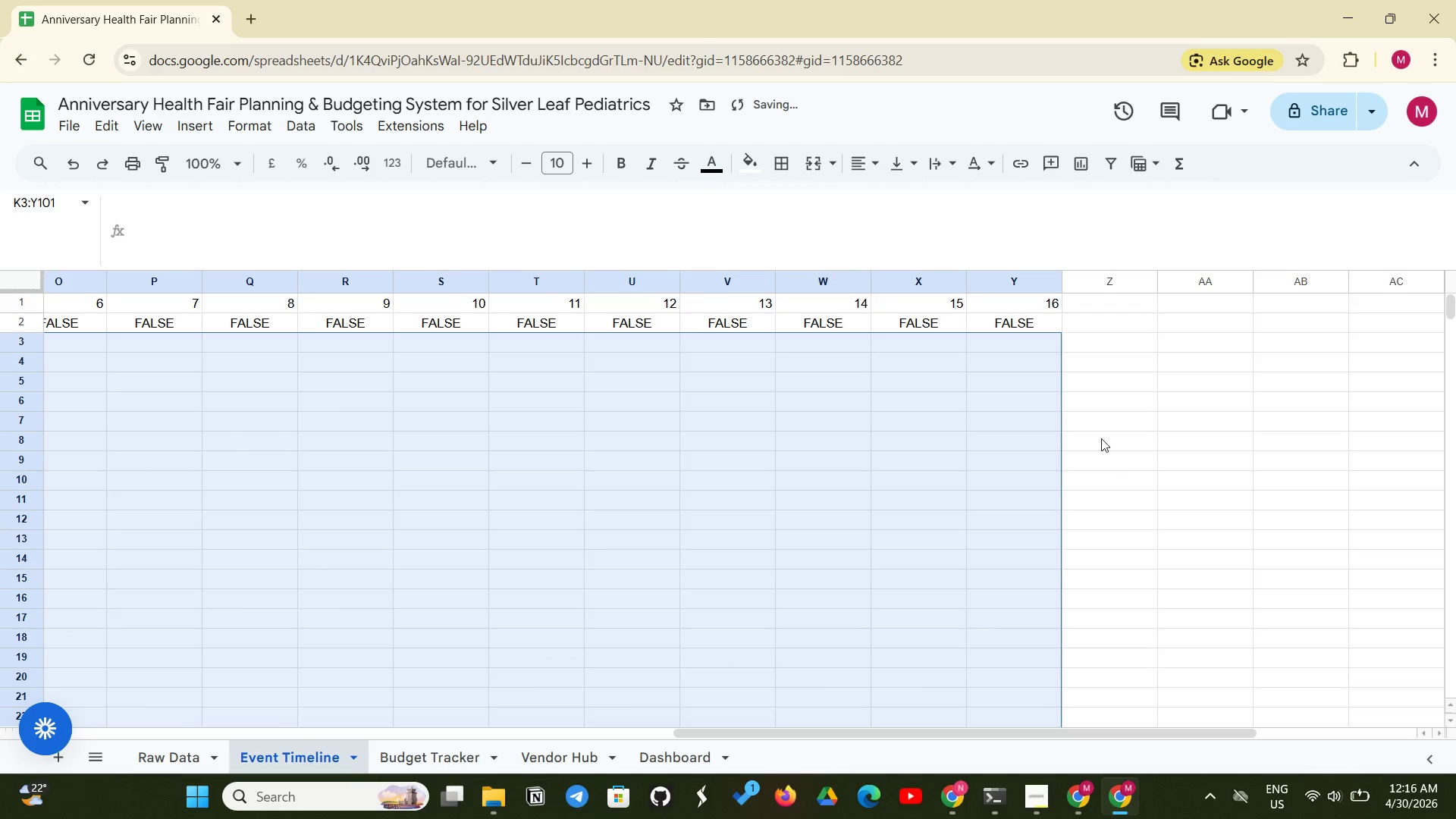 
left_click([1102, 409])
 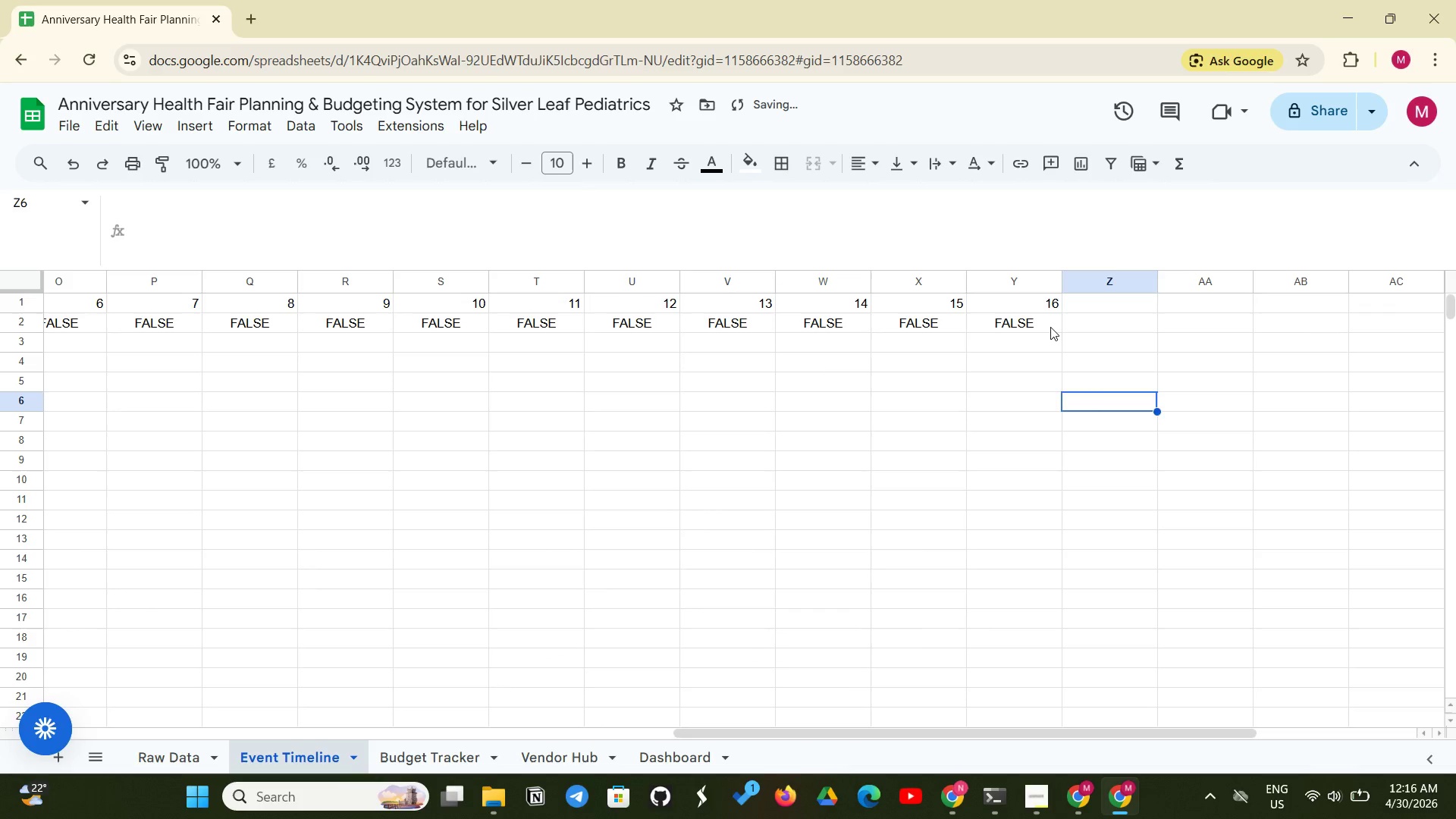 
left_click([1051, 327])
 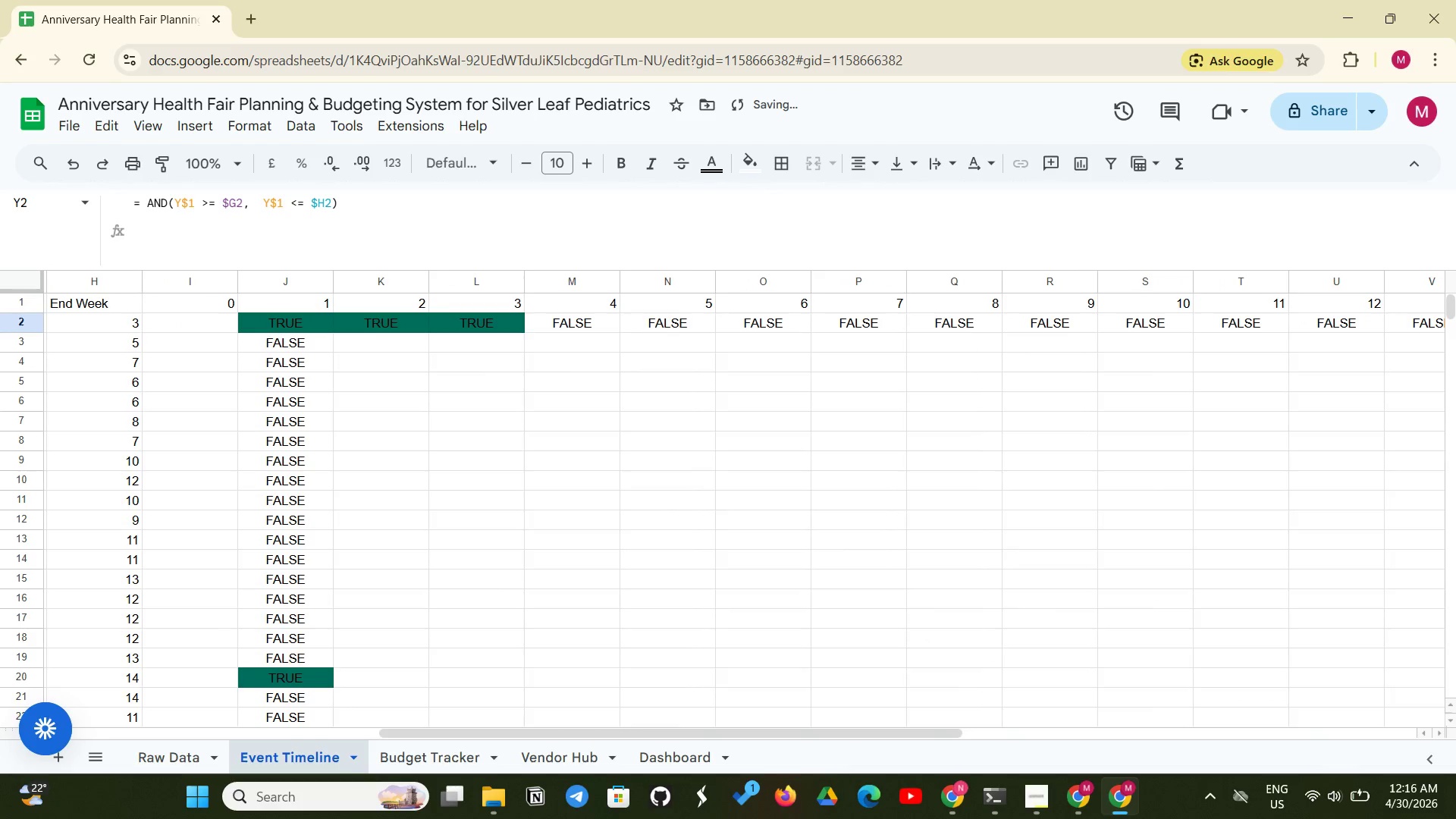 
wait(5.94)
 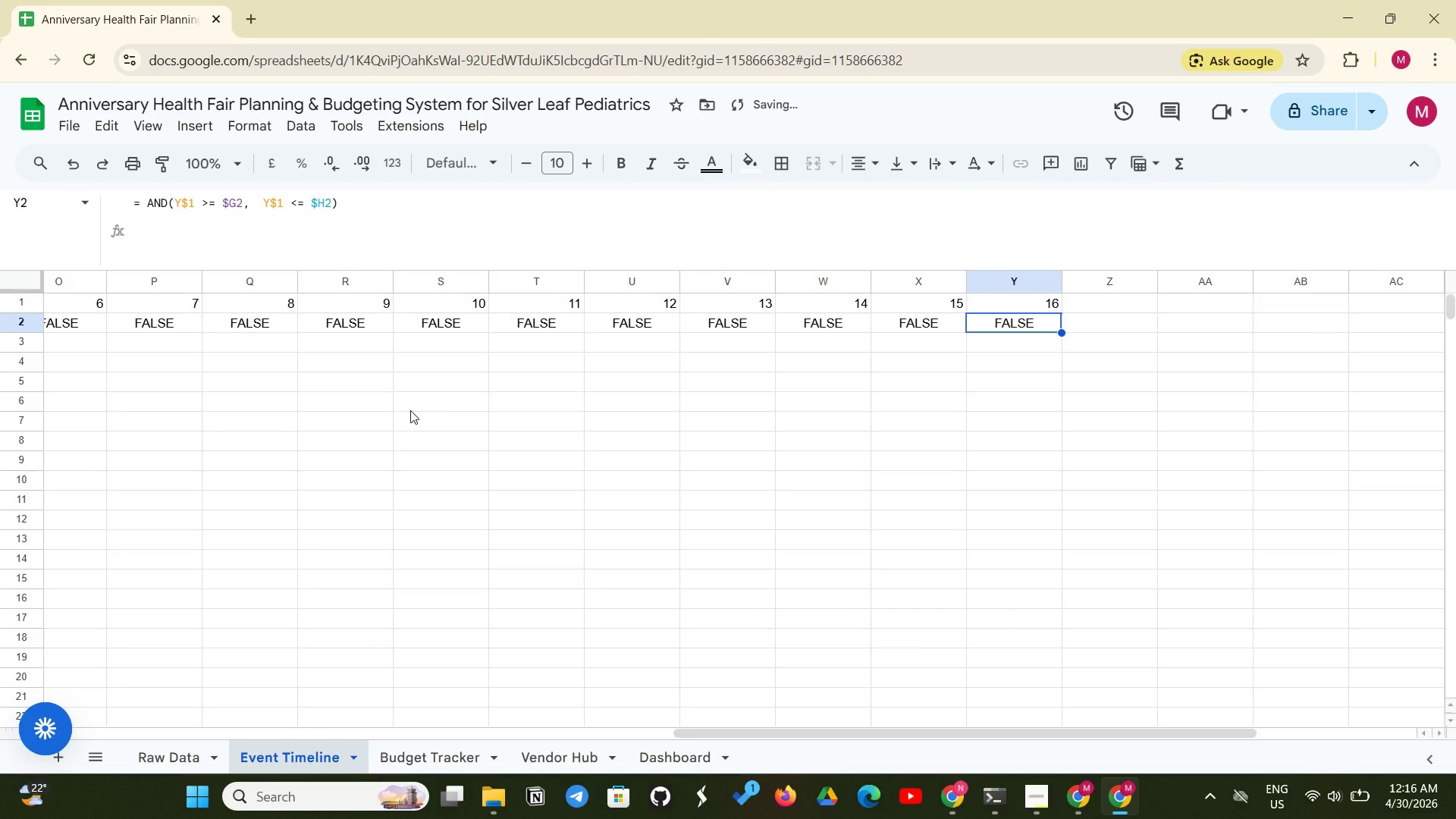 
left_click_drag(start_coordinate=[311, 322], to_coordinate=[1057, 325])
 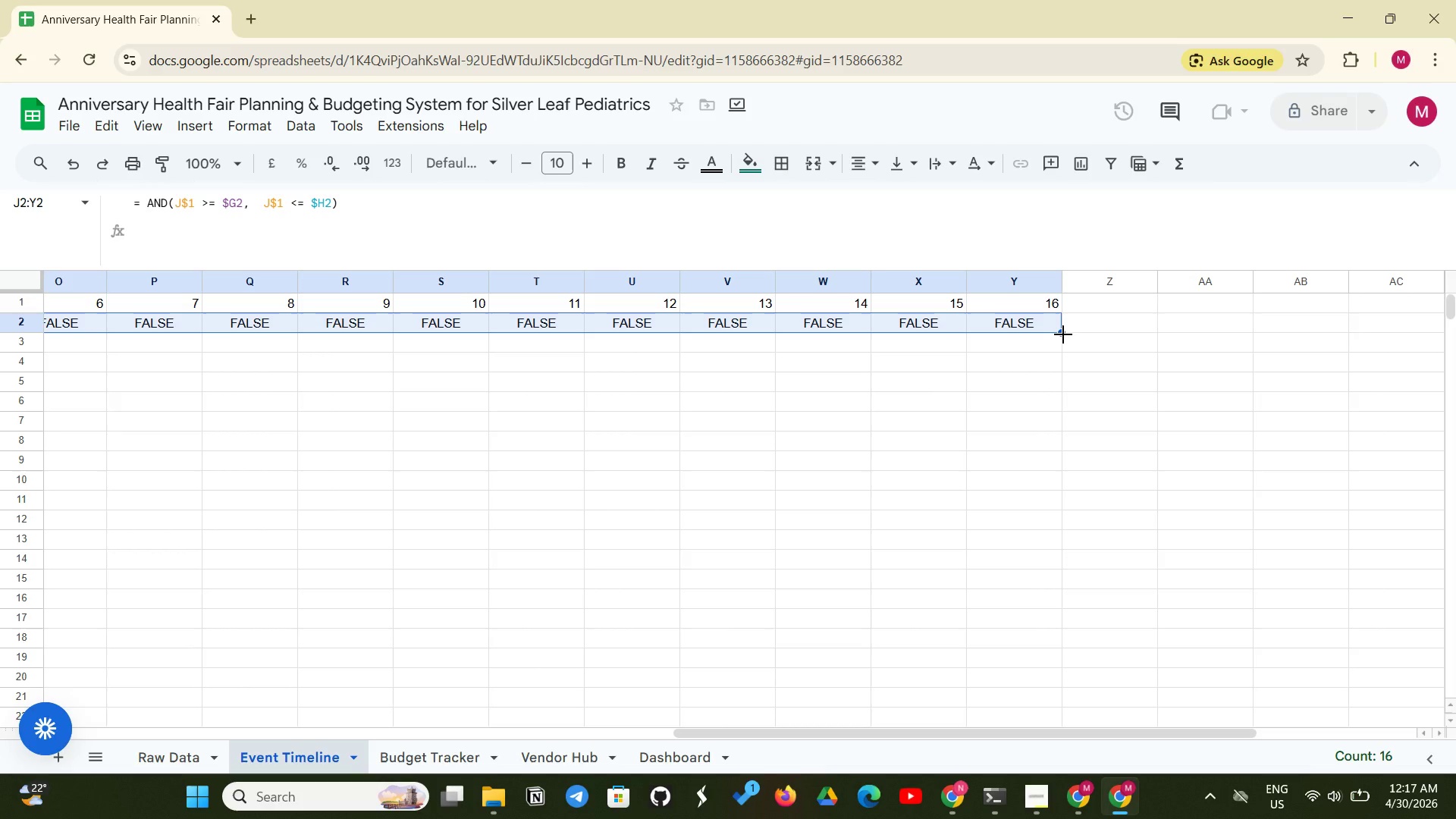 
wait(5.84)
 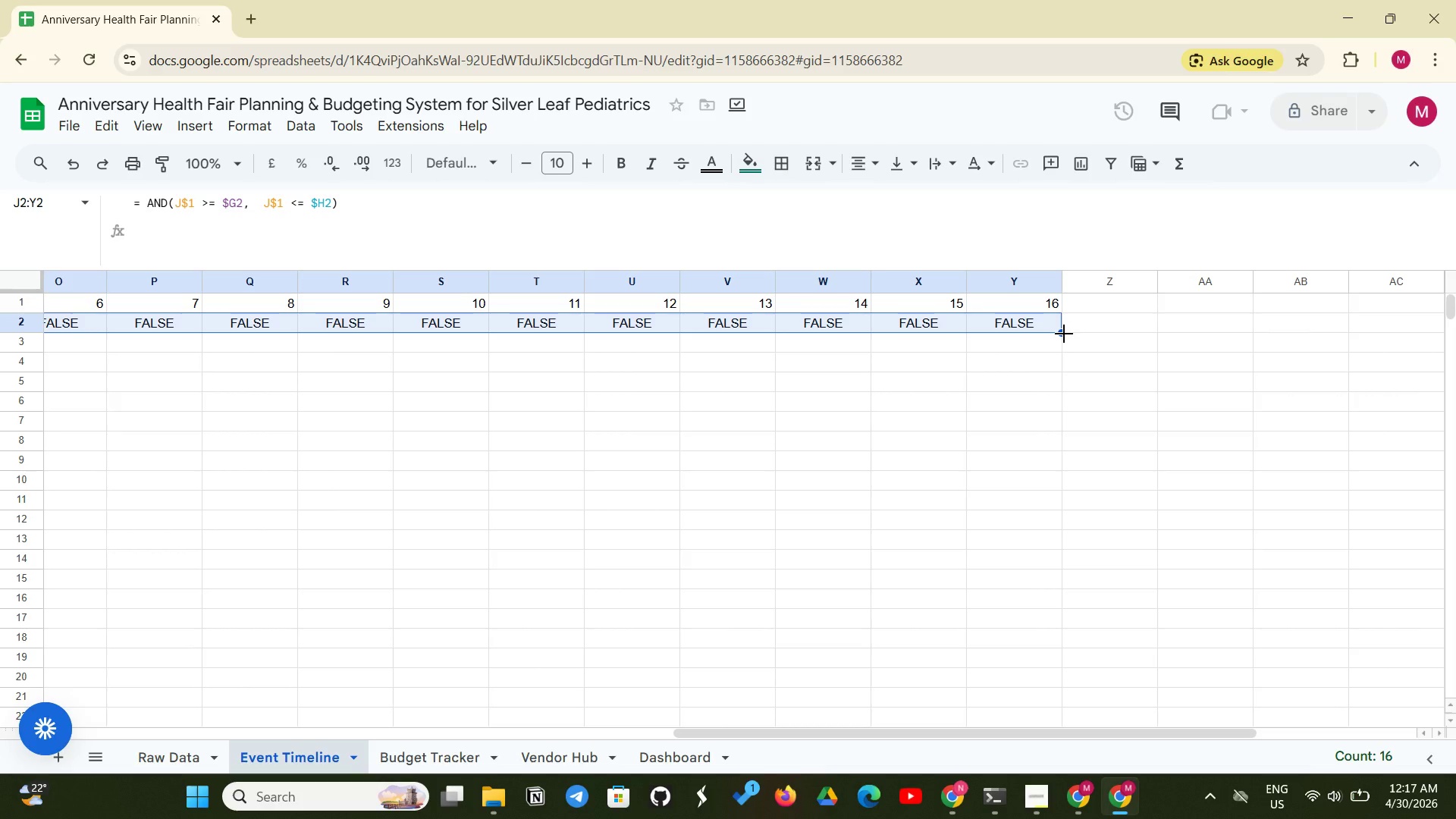 
left_click_drag(start_coordinate=[1063, 334], to_coordinate=[1096, 746])
 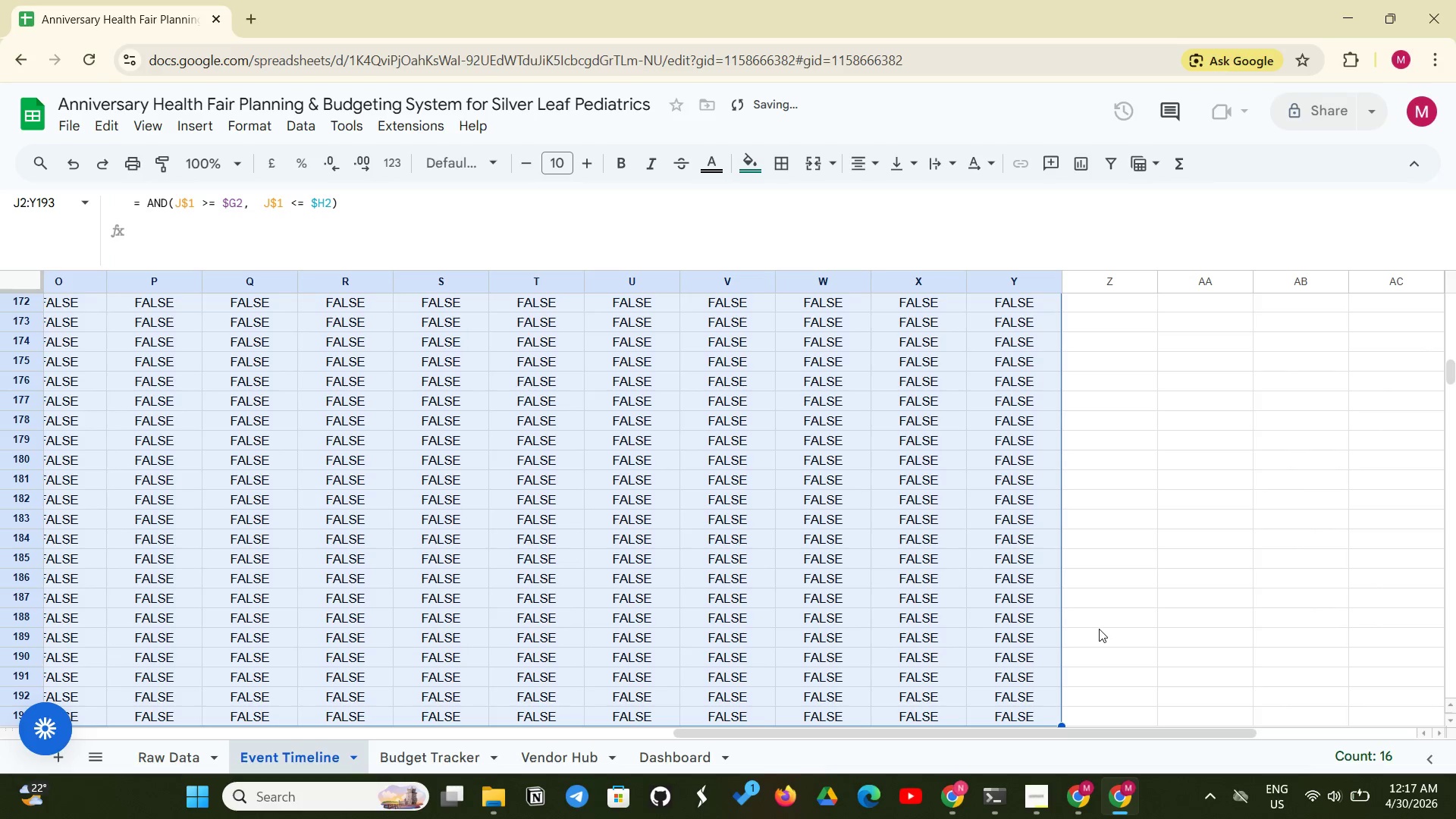 
scroll: coordinate [1099, 629], scroll_direction: down, amount: 5.0
 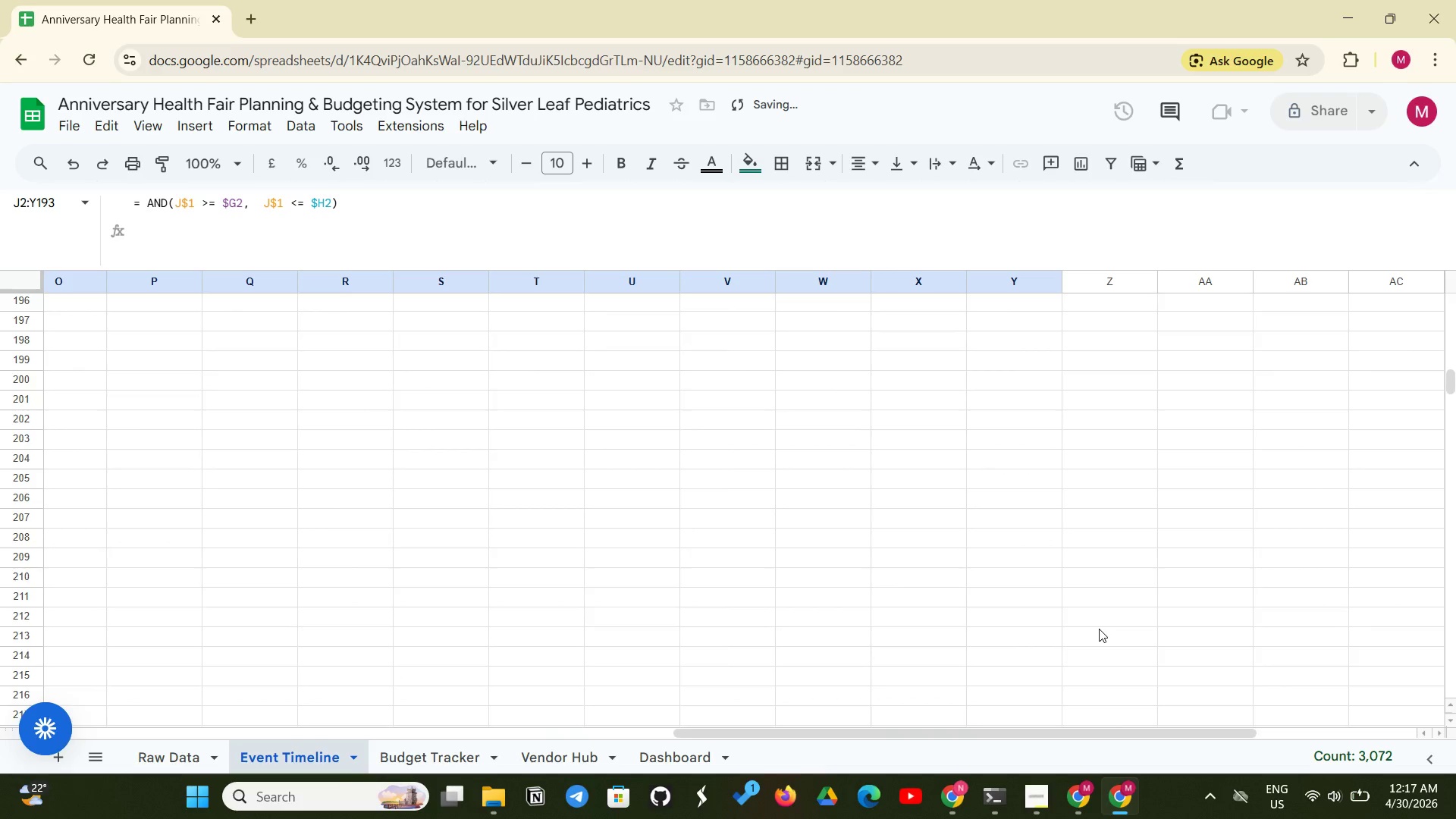 
scroll: coordinate [1099, 629], scroll_direction: up, amount: 2.0
 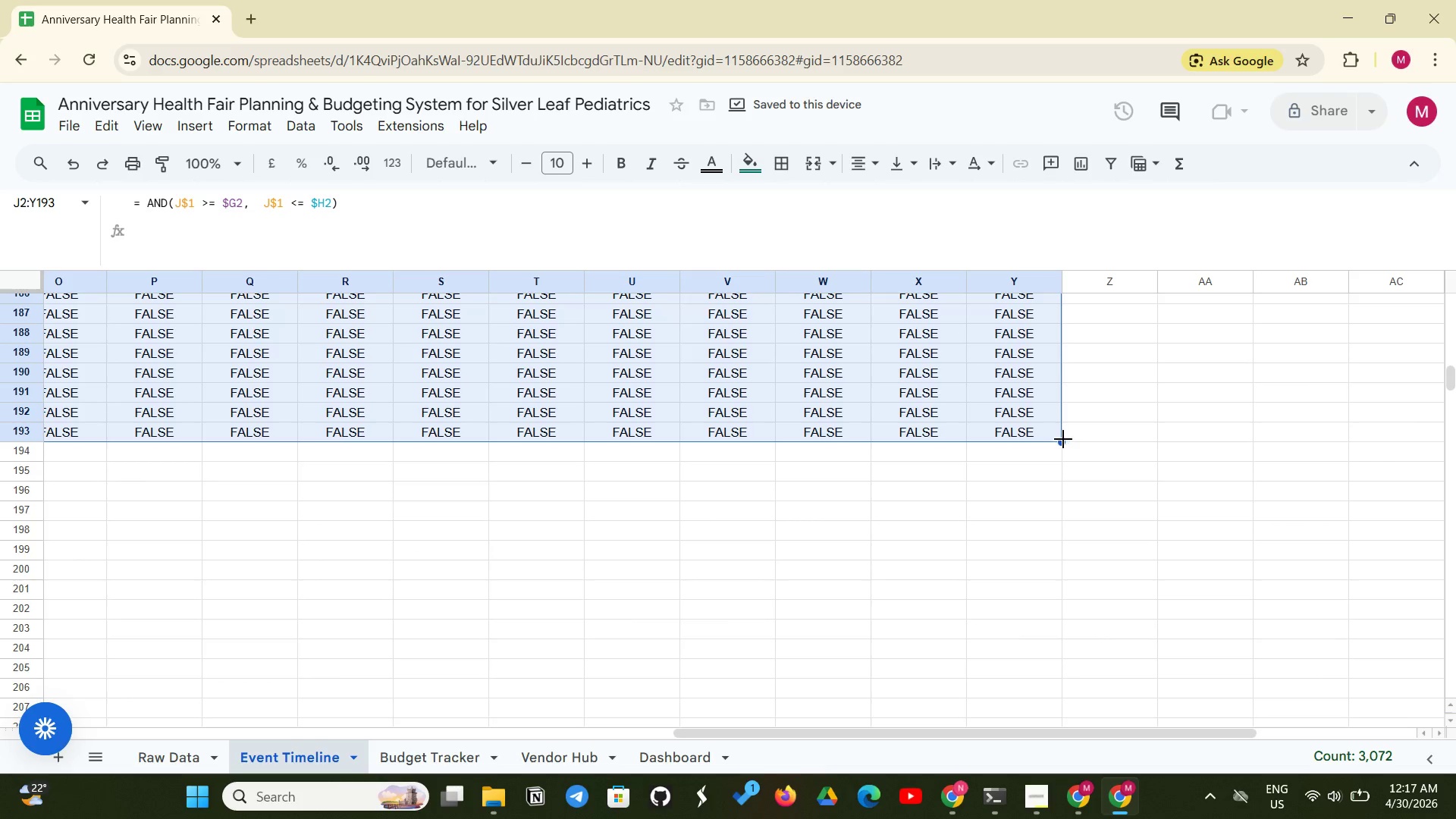 
left_click_drag(start_coordinate=[1063, 439], to_coordinate=[1178, 318])
 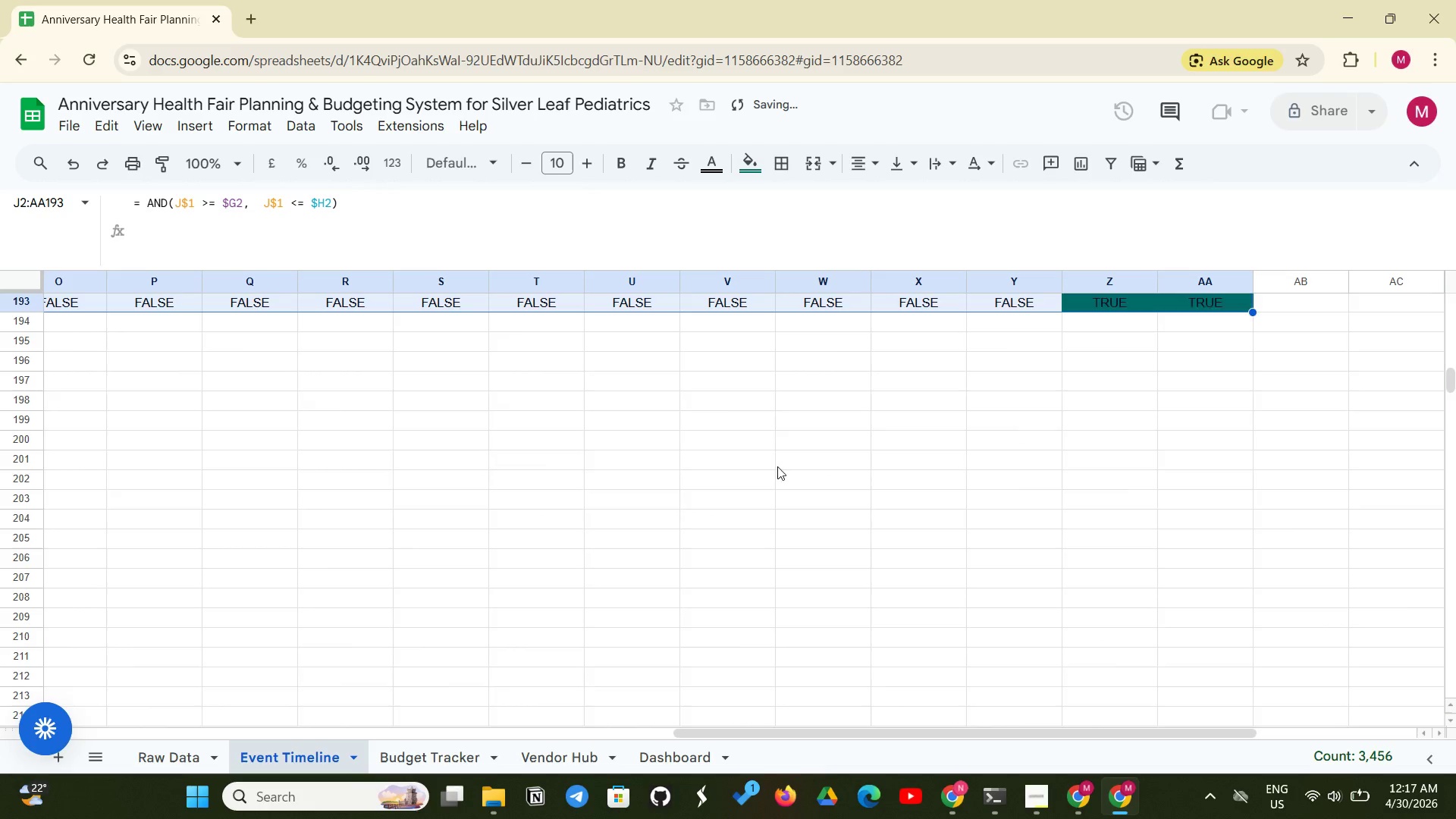 
scroll: coordinate [751, 474], scroll_direction: up, amount: 29.0
 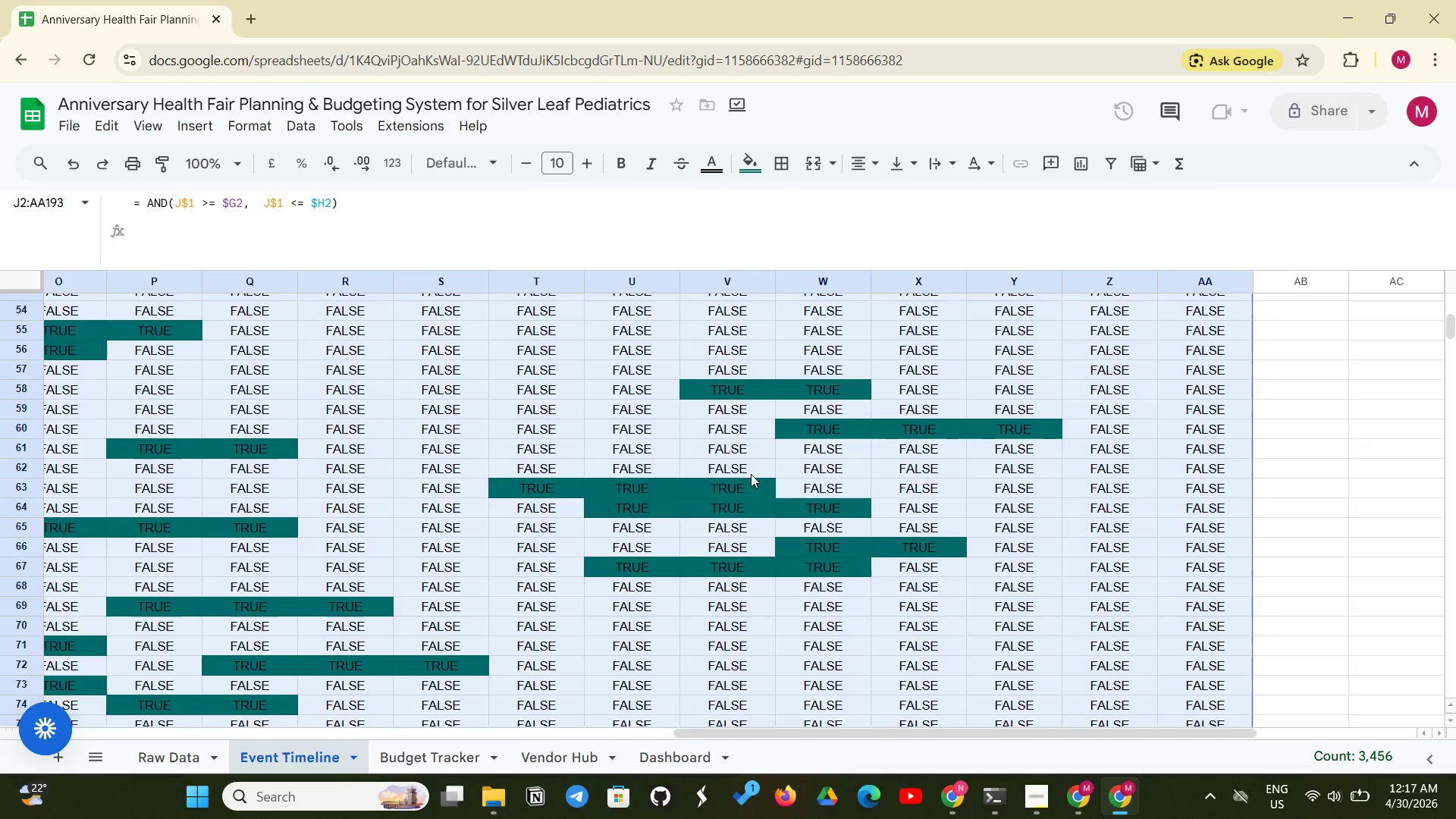 
scroll: coordinate [751, 474], scroll_direction: down, amount: 11.0
 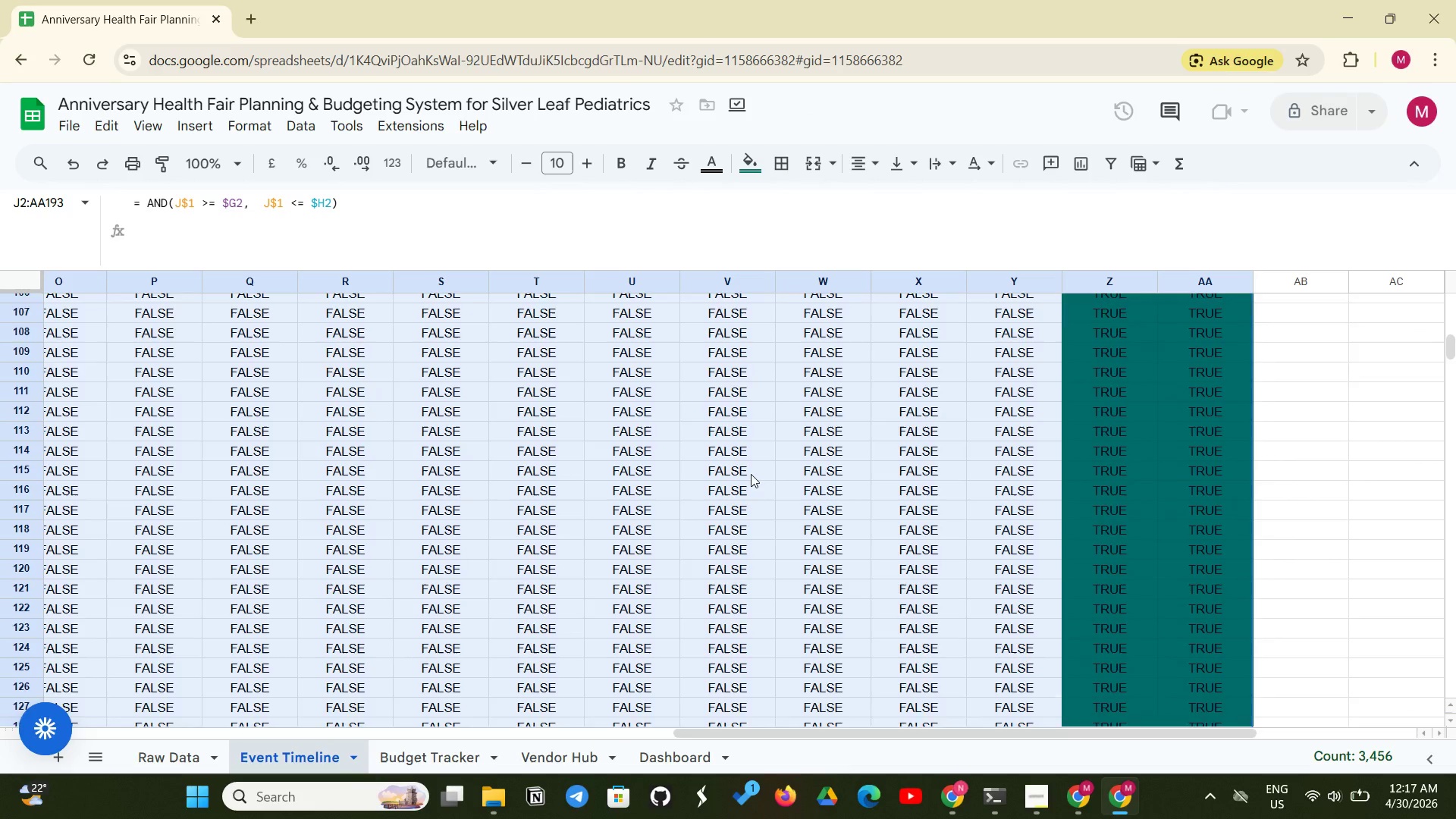 
scroll: coordinate [751, 474], scroll_direction: up, amount: 2.0
 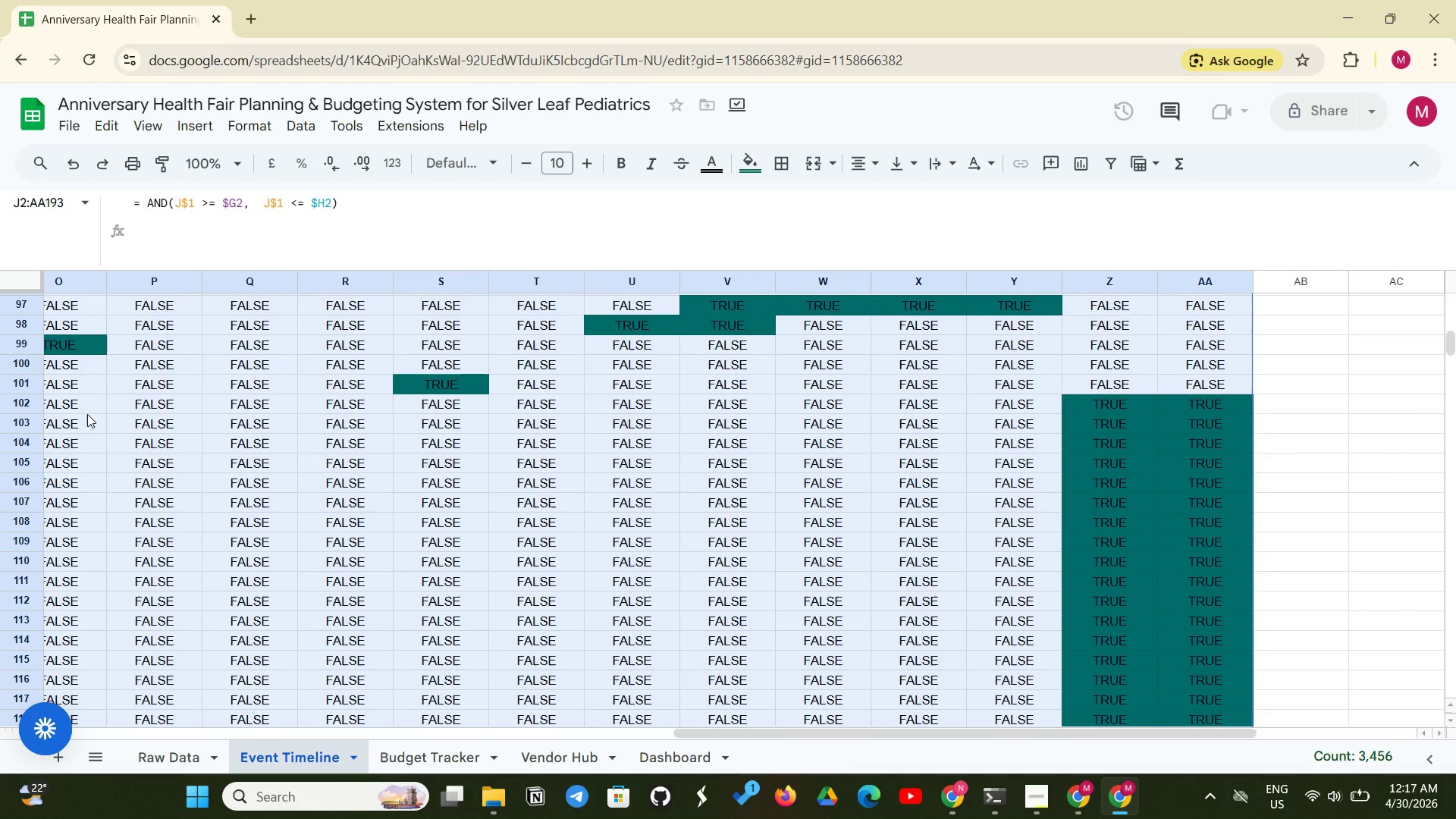 
left_click_drag(start_coordinate=[76, 413], to_coordinate=[1304, 709])
 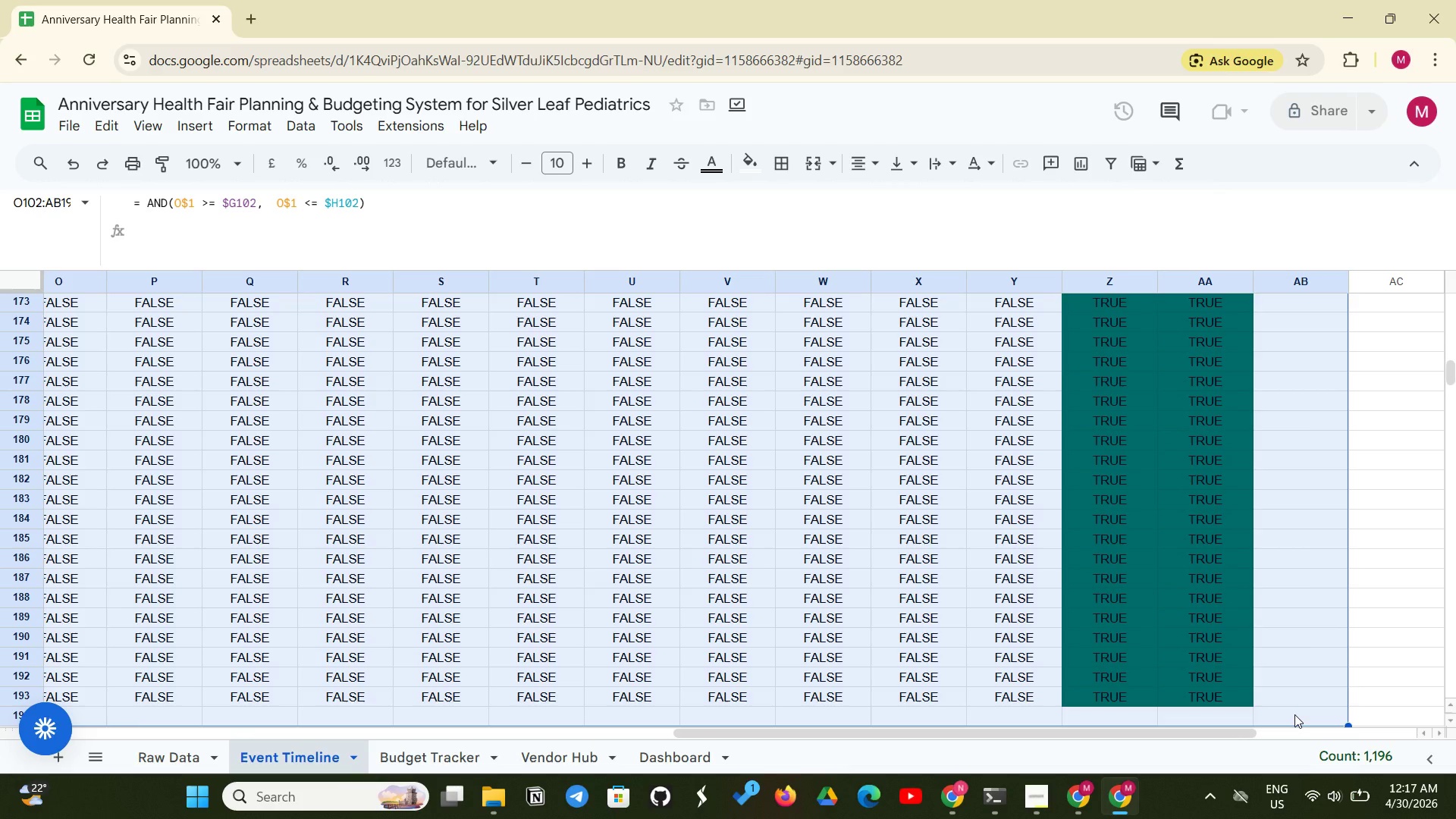 
key(Backspace)
 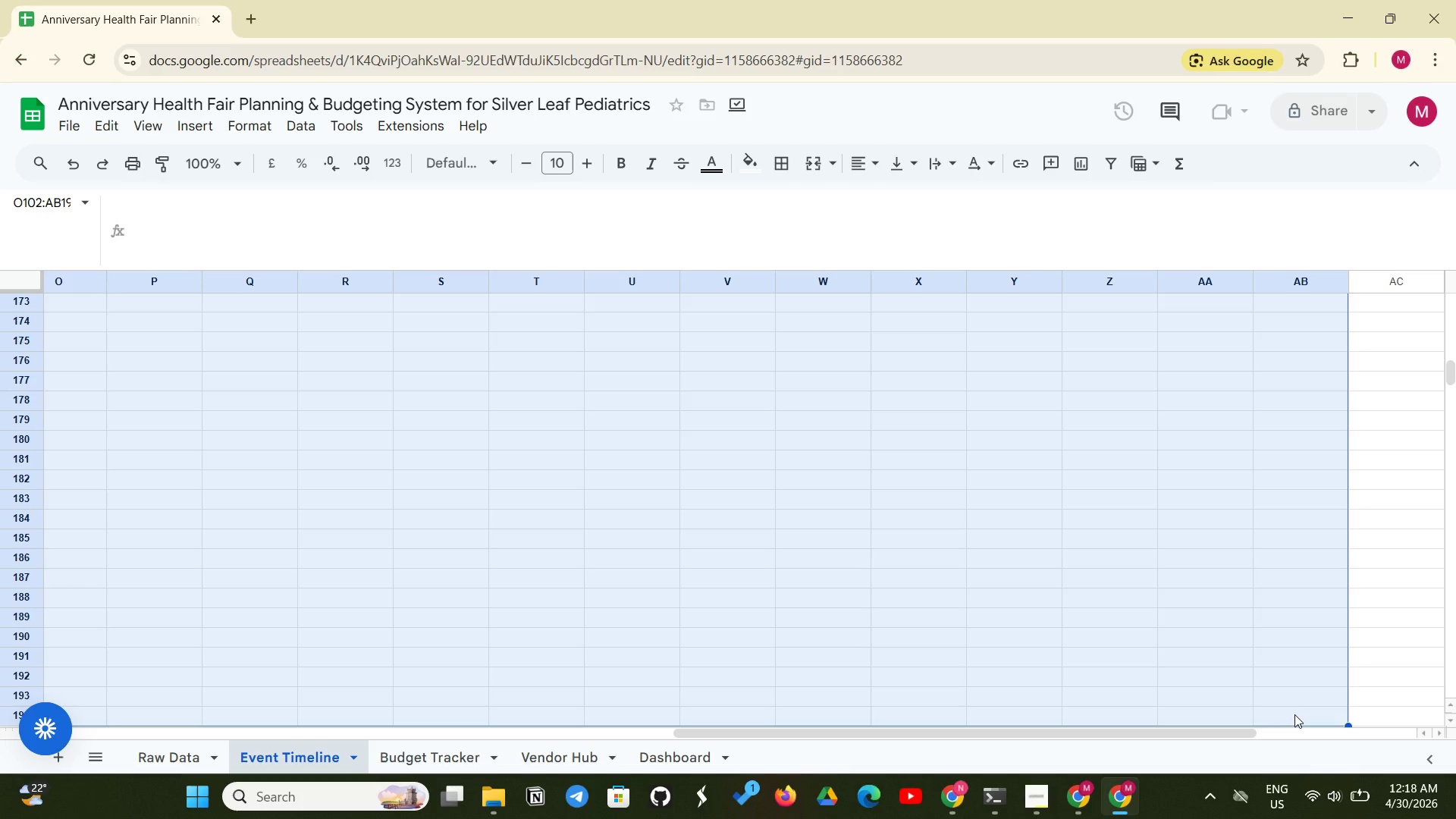 
wait(22.89)
 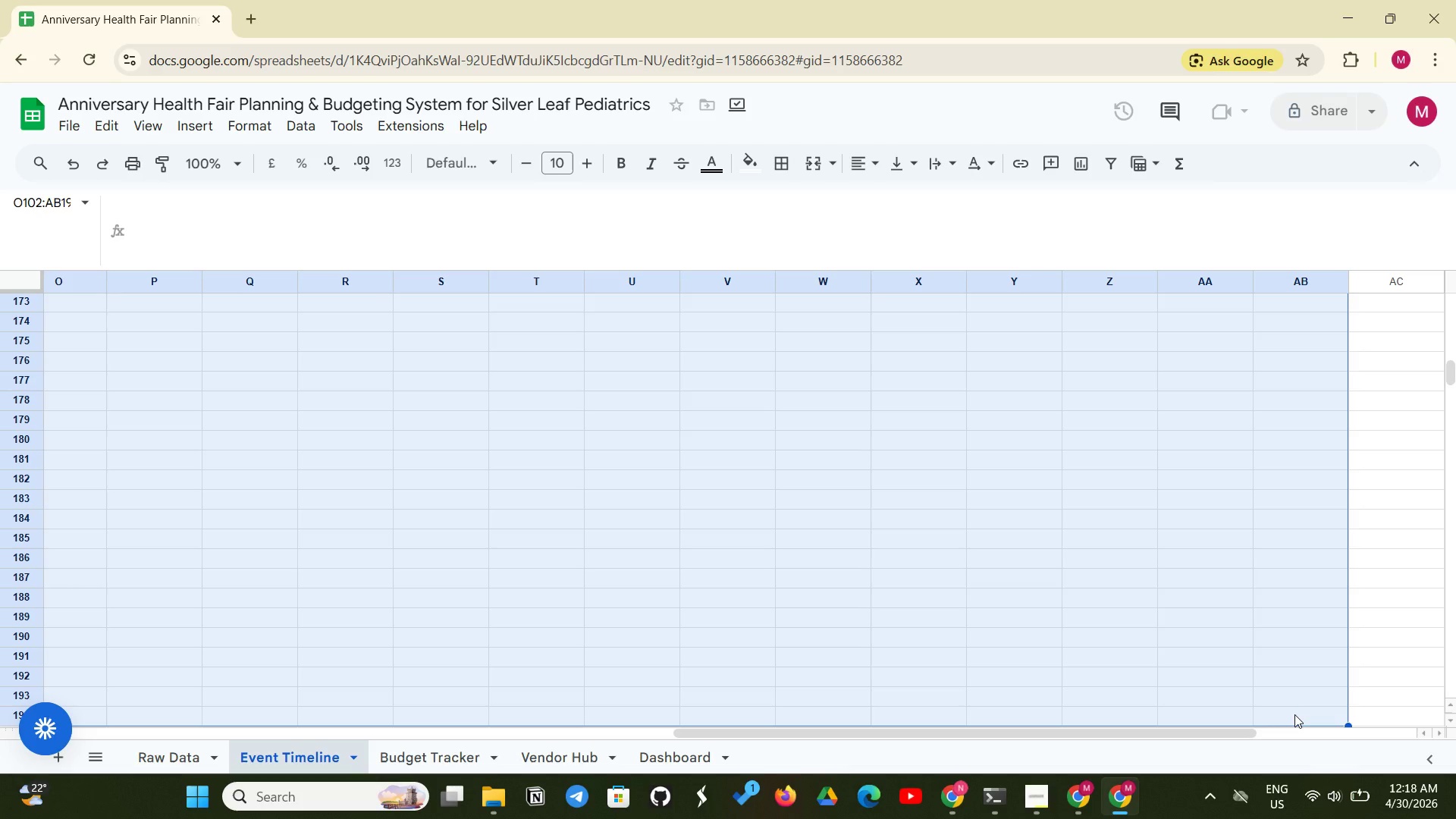 
left_click([366, 522])
 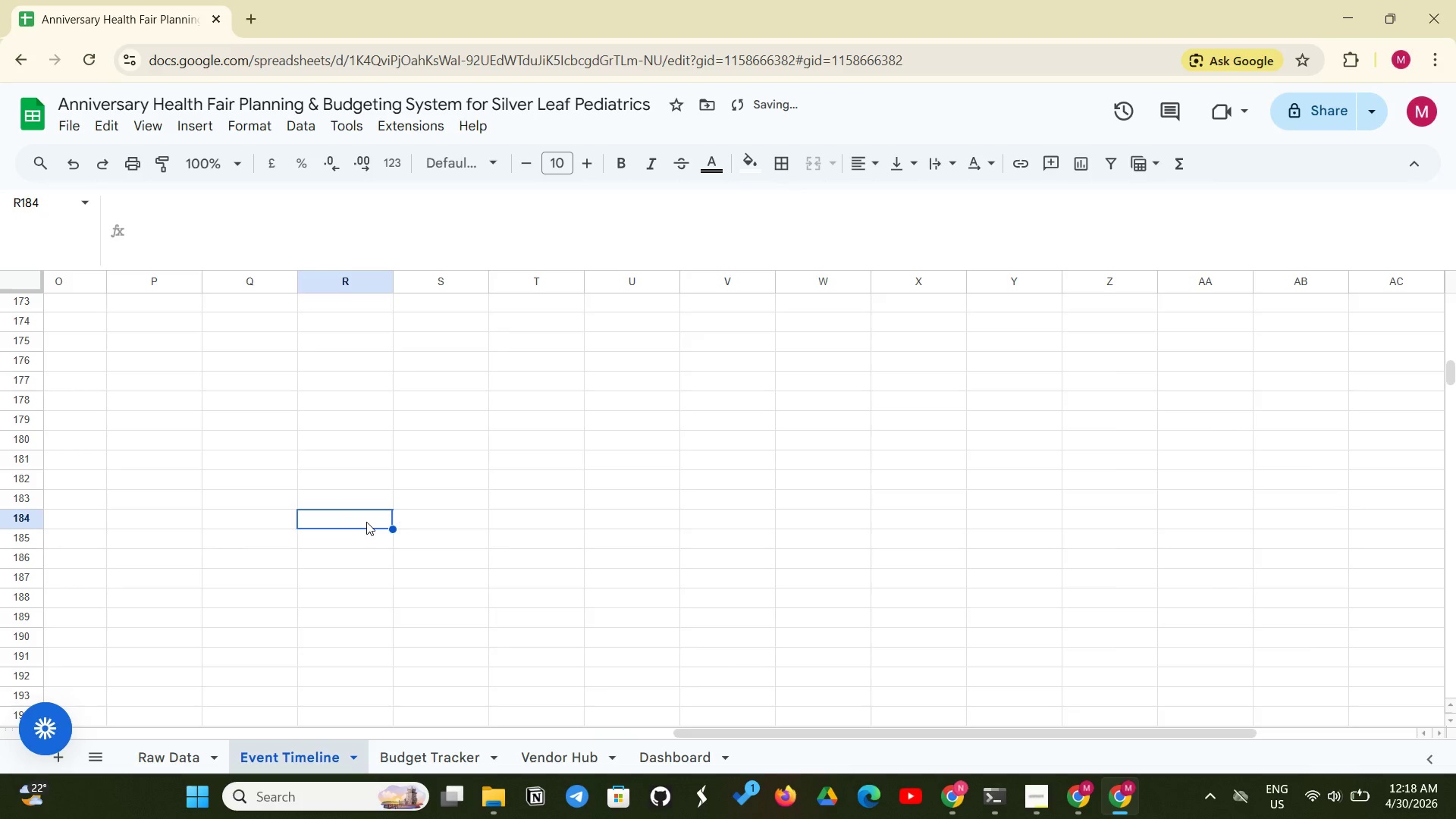 
scroll: coordinate [366, 522], scroll_direction: up, amount: 17.0
 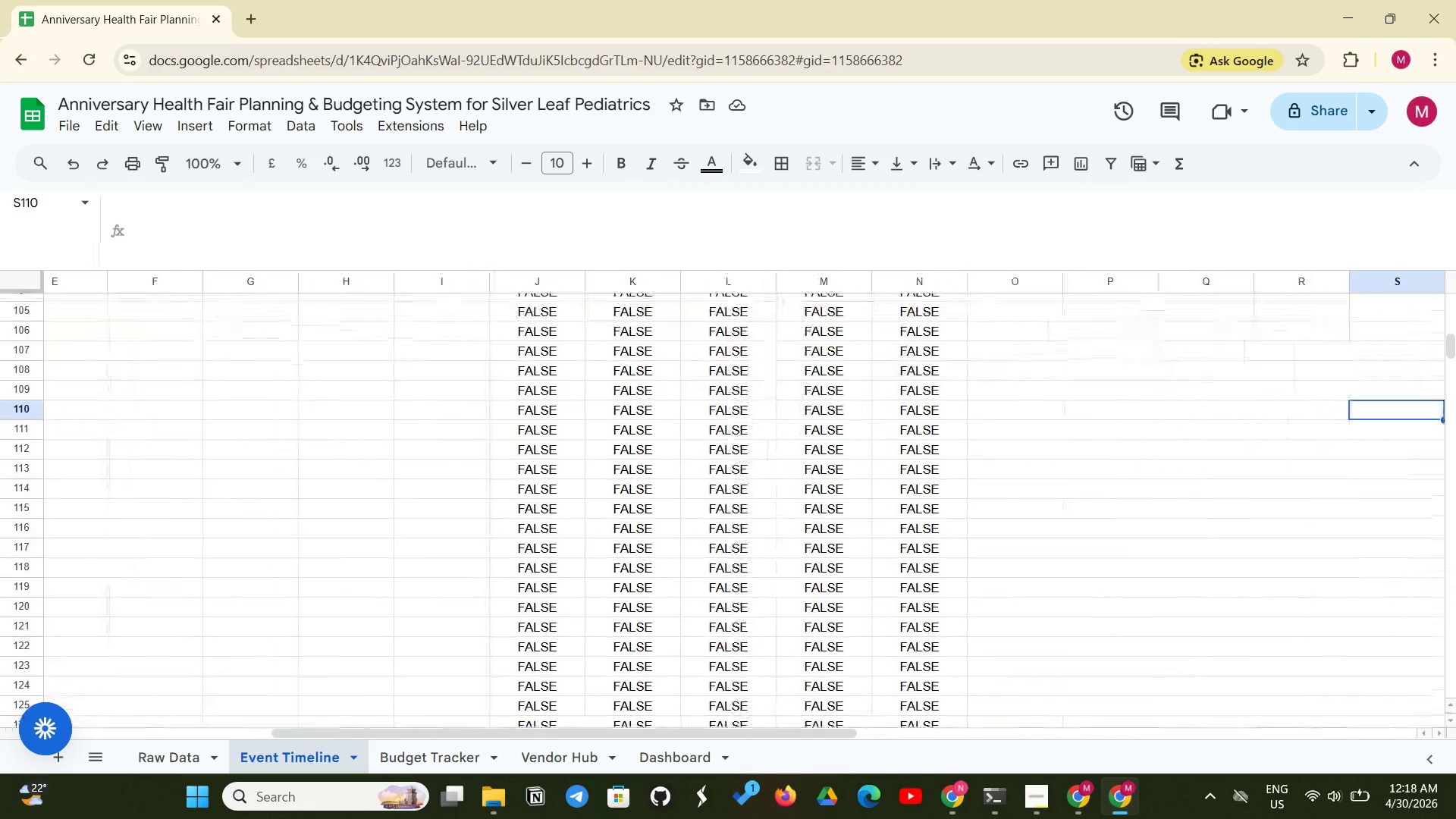 
wait(10.04)
 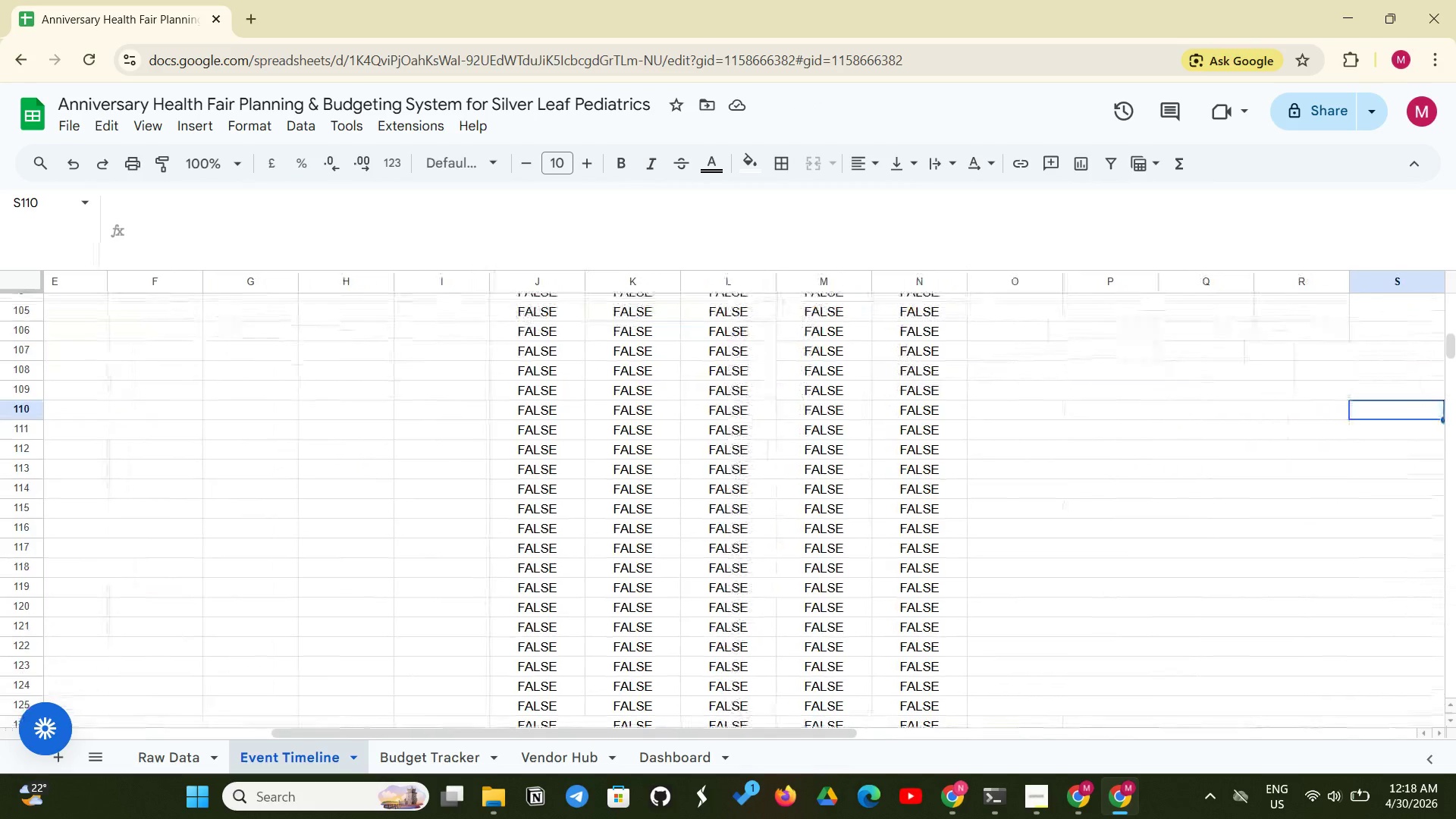 
left_click_drag(start_coordinate=[522, 557], to_coordinate=[894, 386])
 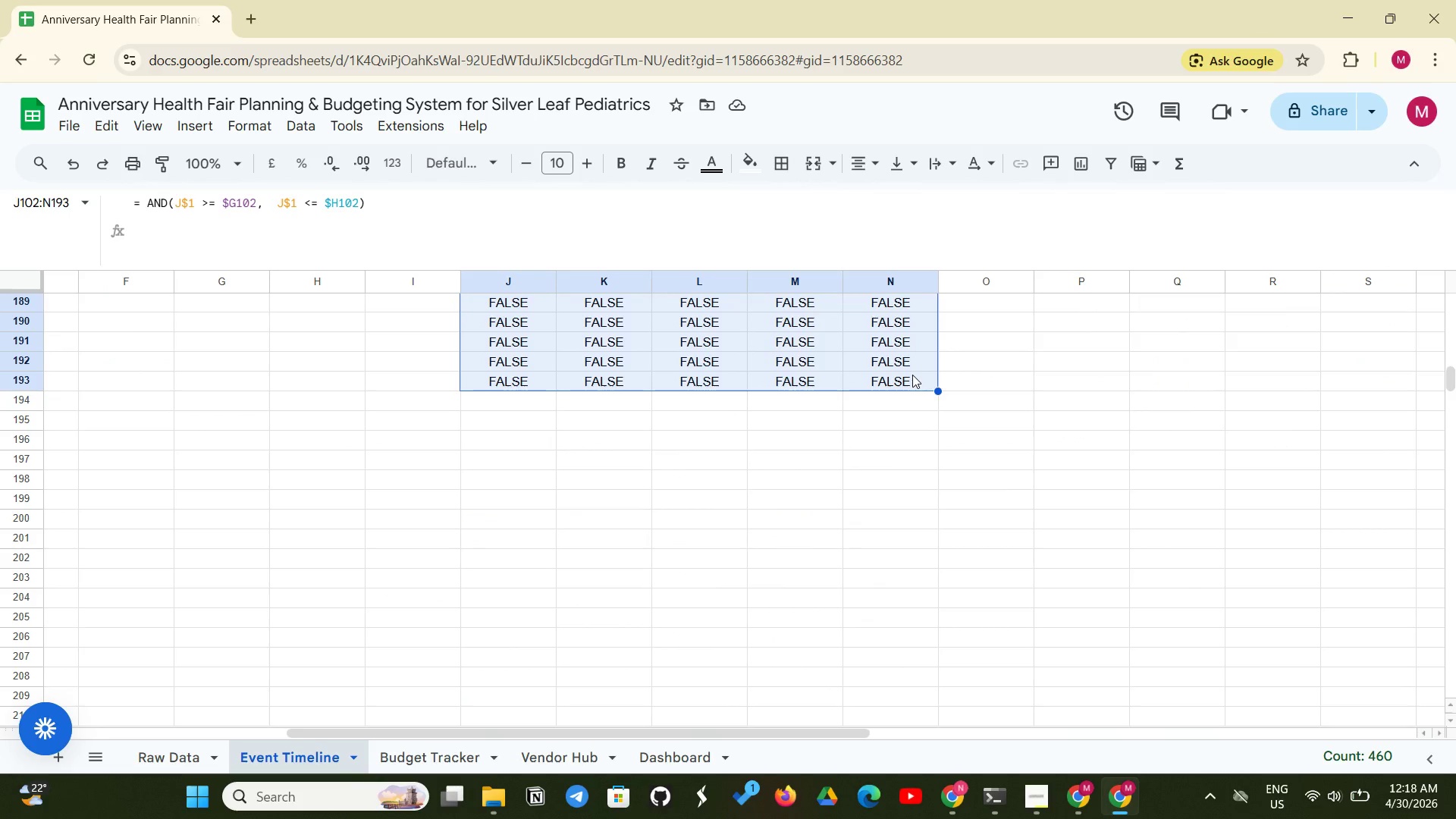 
key(Backspace)
 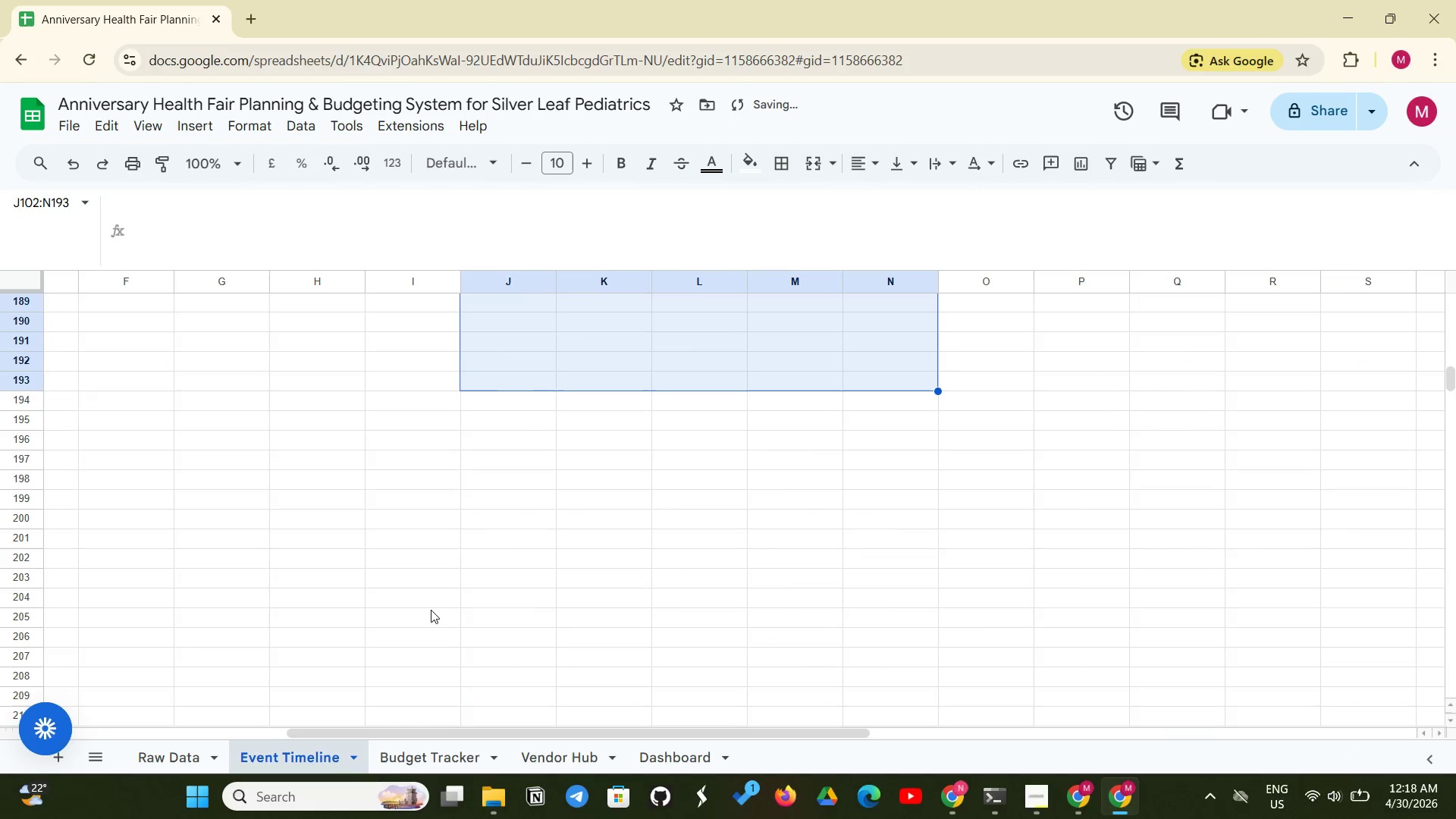 
left_click([420, 616])
 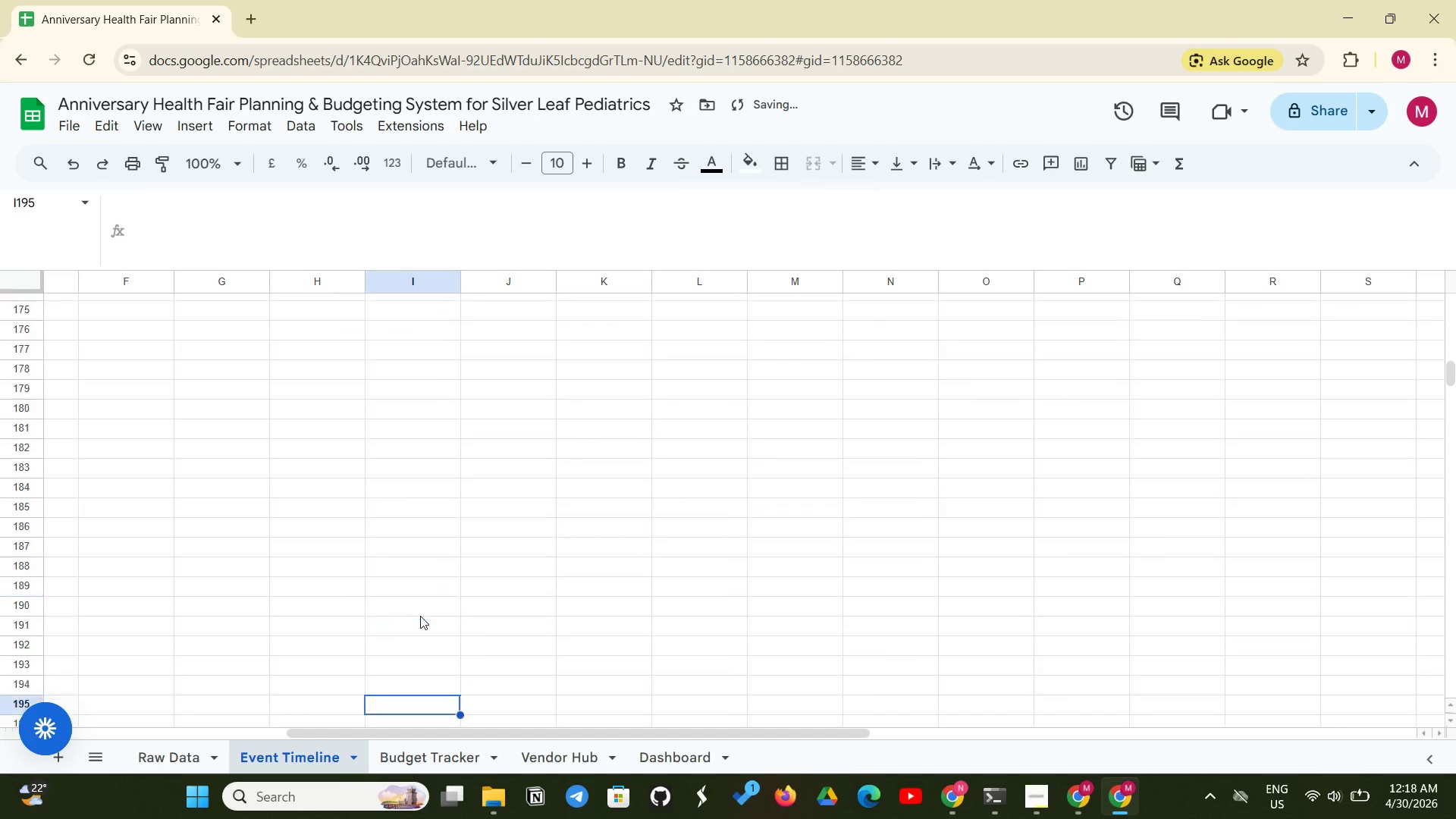 
scroll: coordinate [580, 628], scroll_direction: up, amount: 45.0
 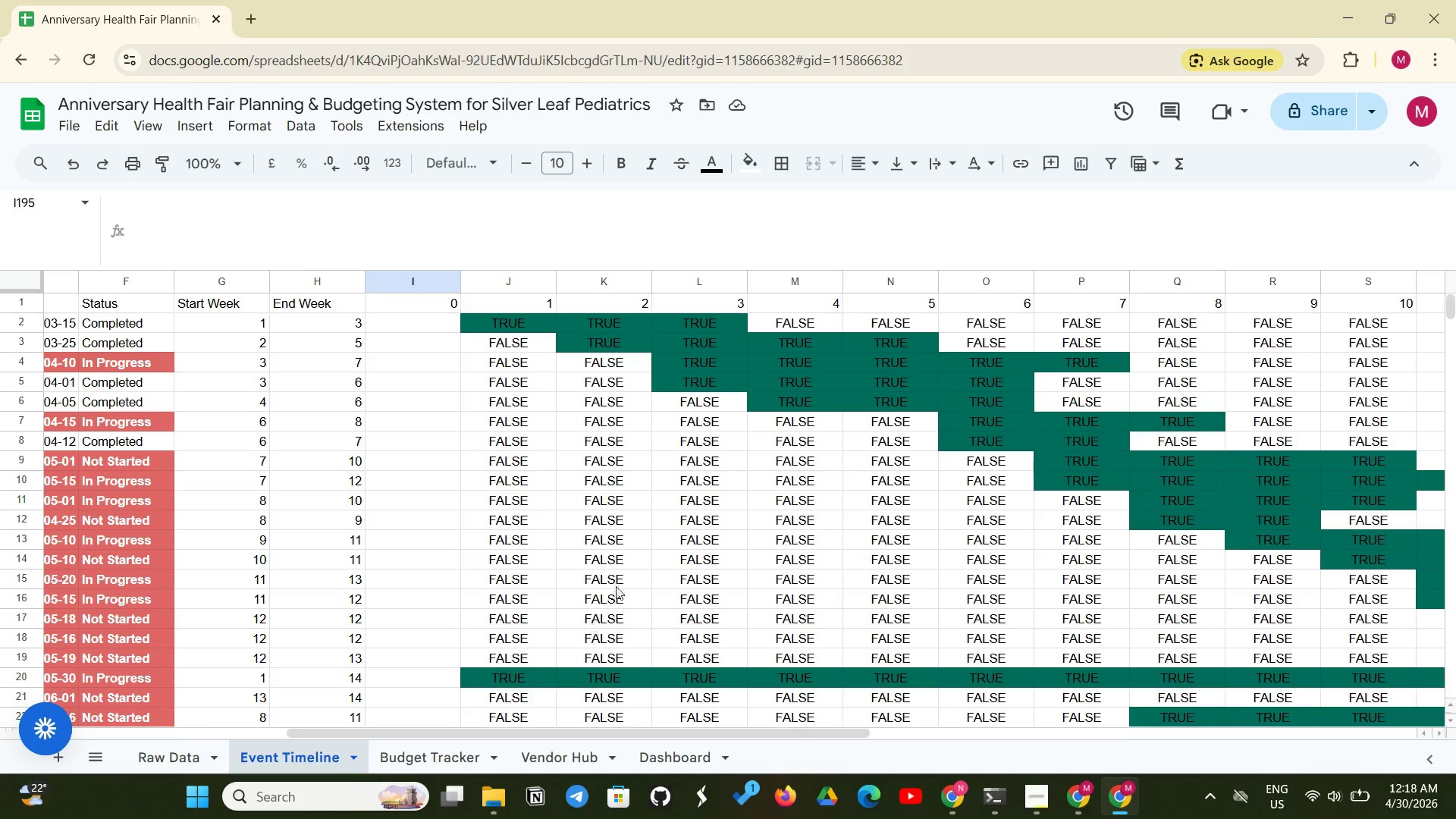 
left_click([616, 585])
 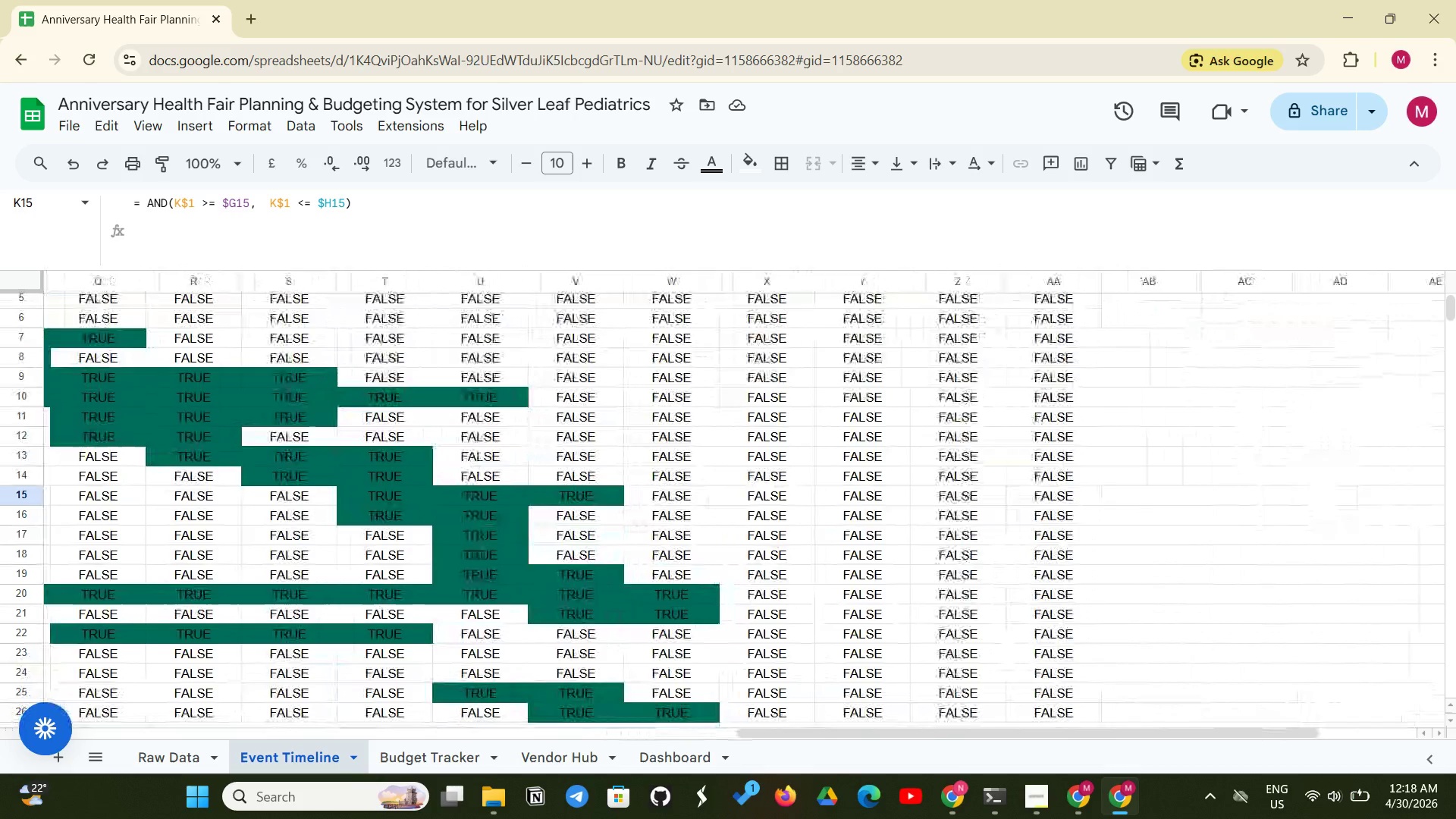 
wait(8.25)
 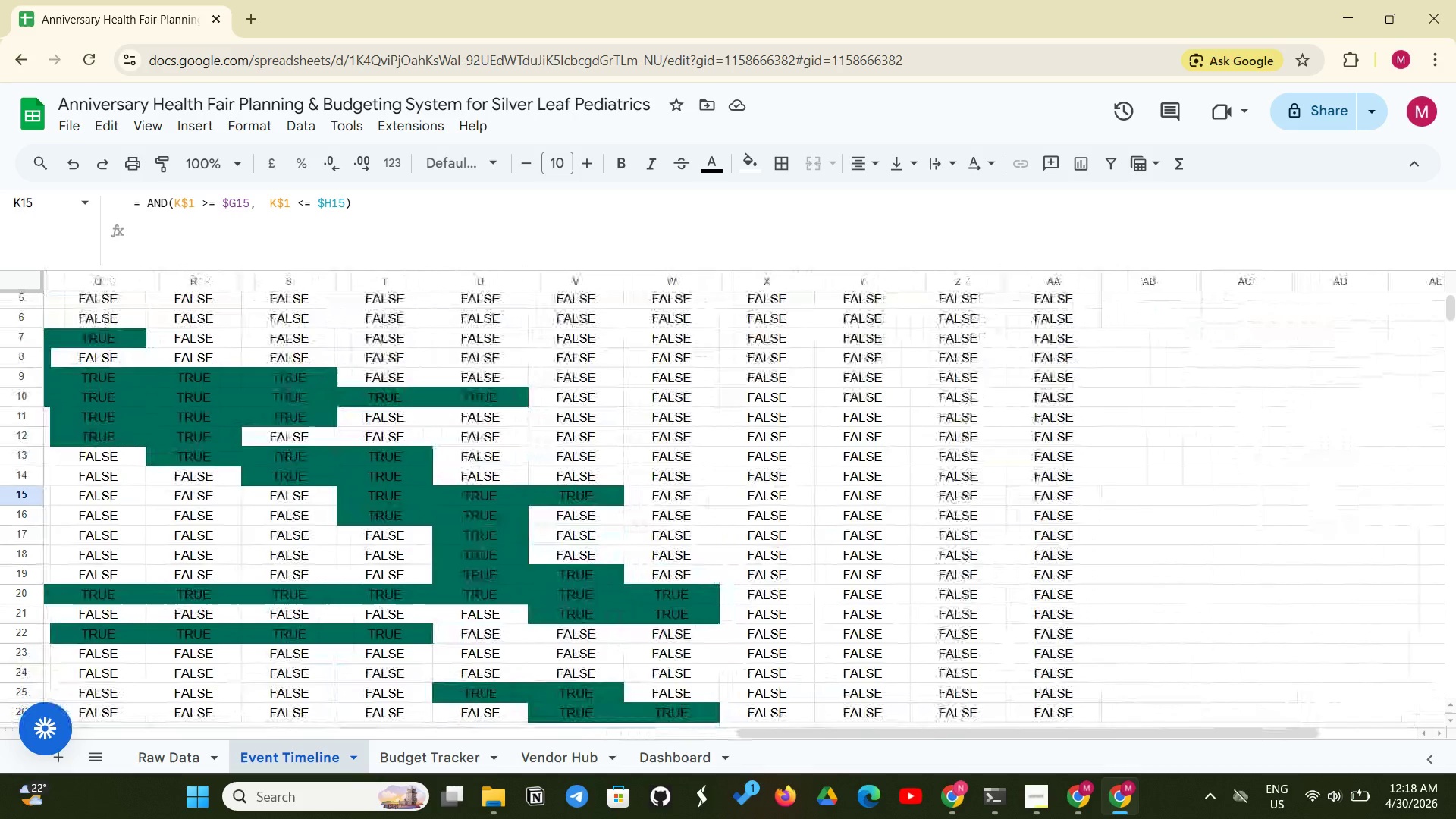 
left_click_drag(start_coordinate=[777, 330], to_coordinate=[843, 312])
 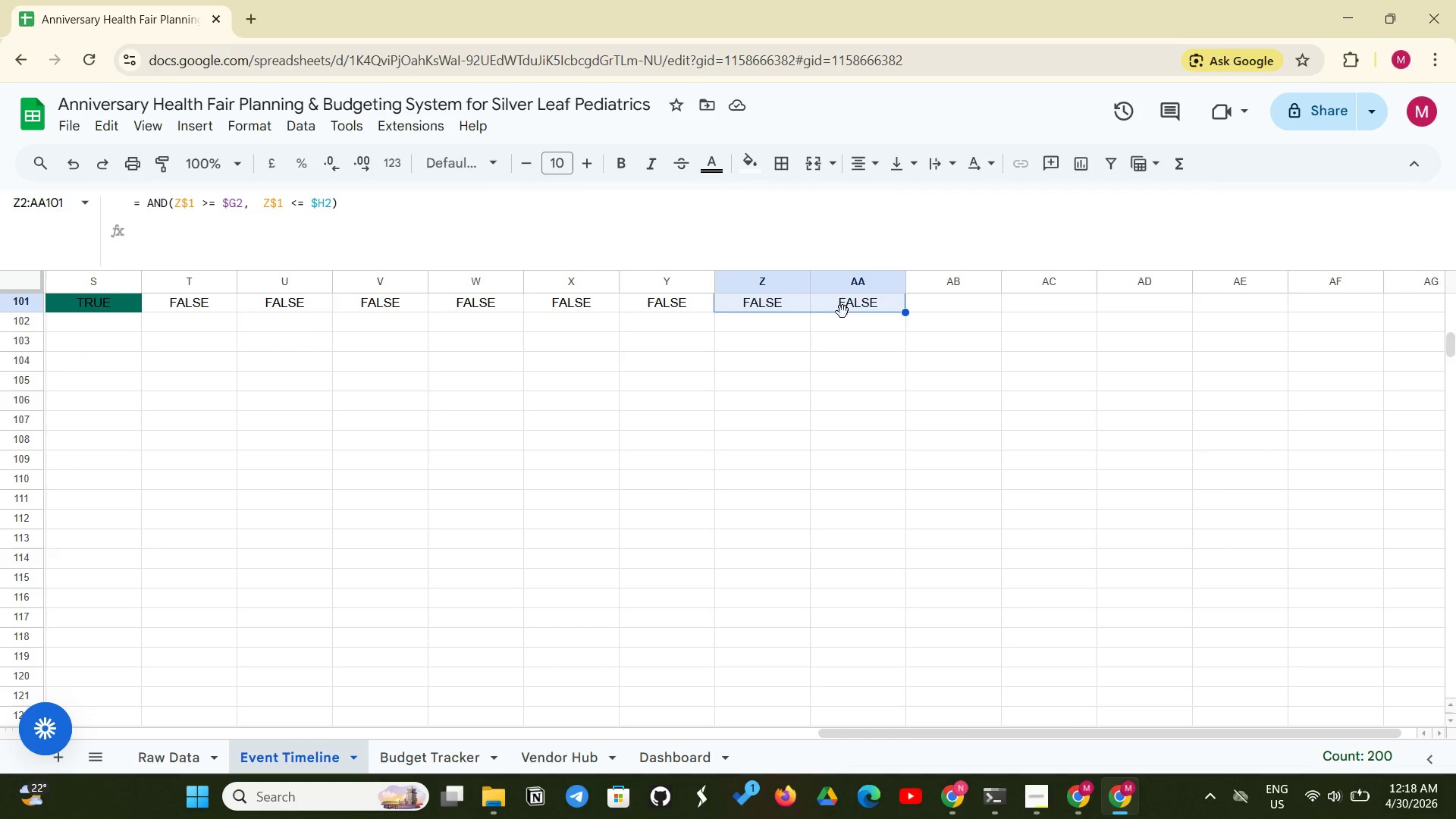 
key(Backspace)
 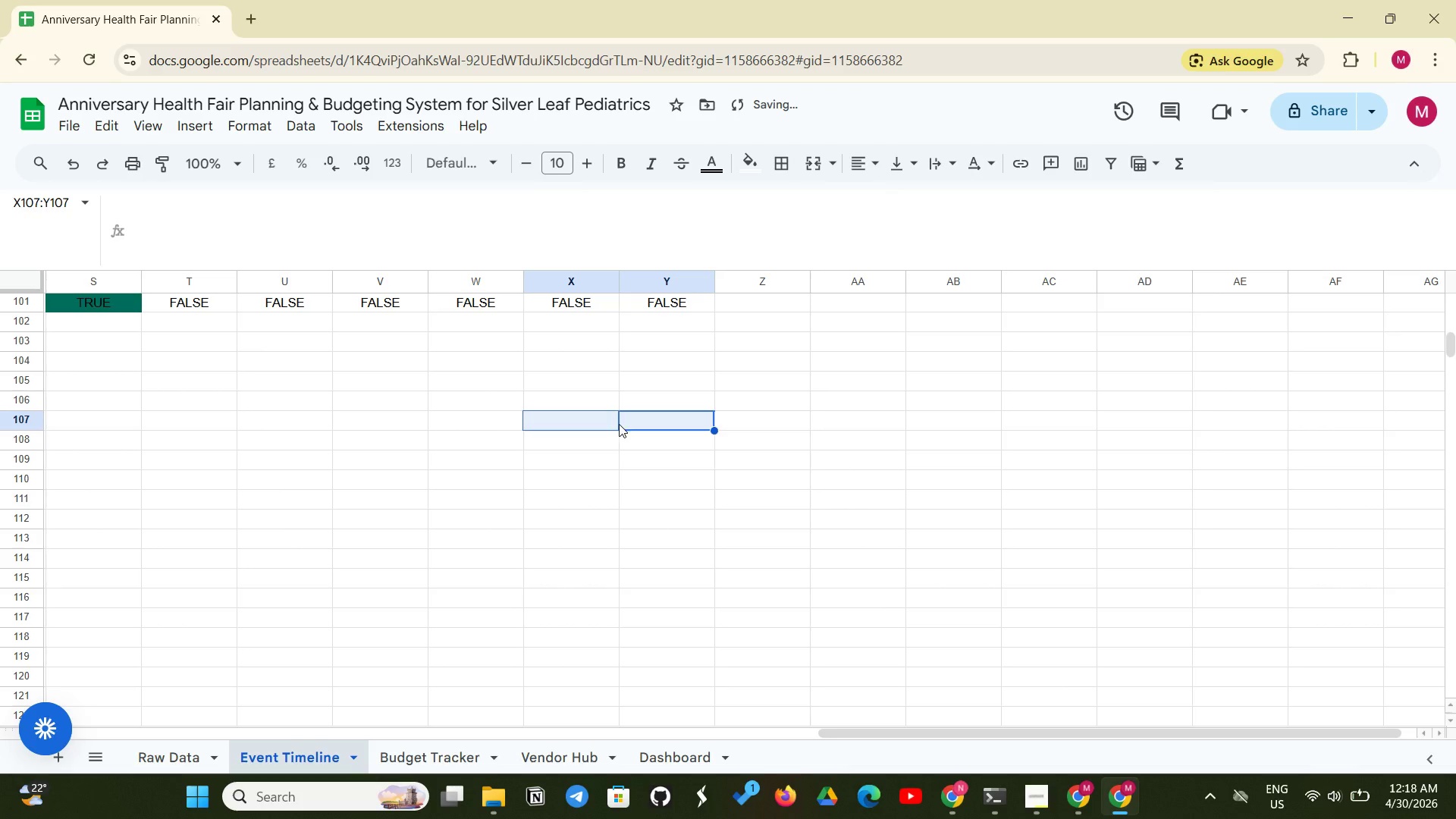 
scroll: coordinate [621, 438], scroll_direction: up, amount: 23.0
 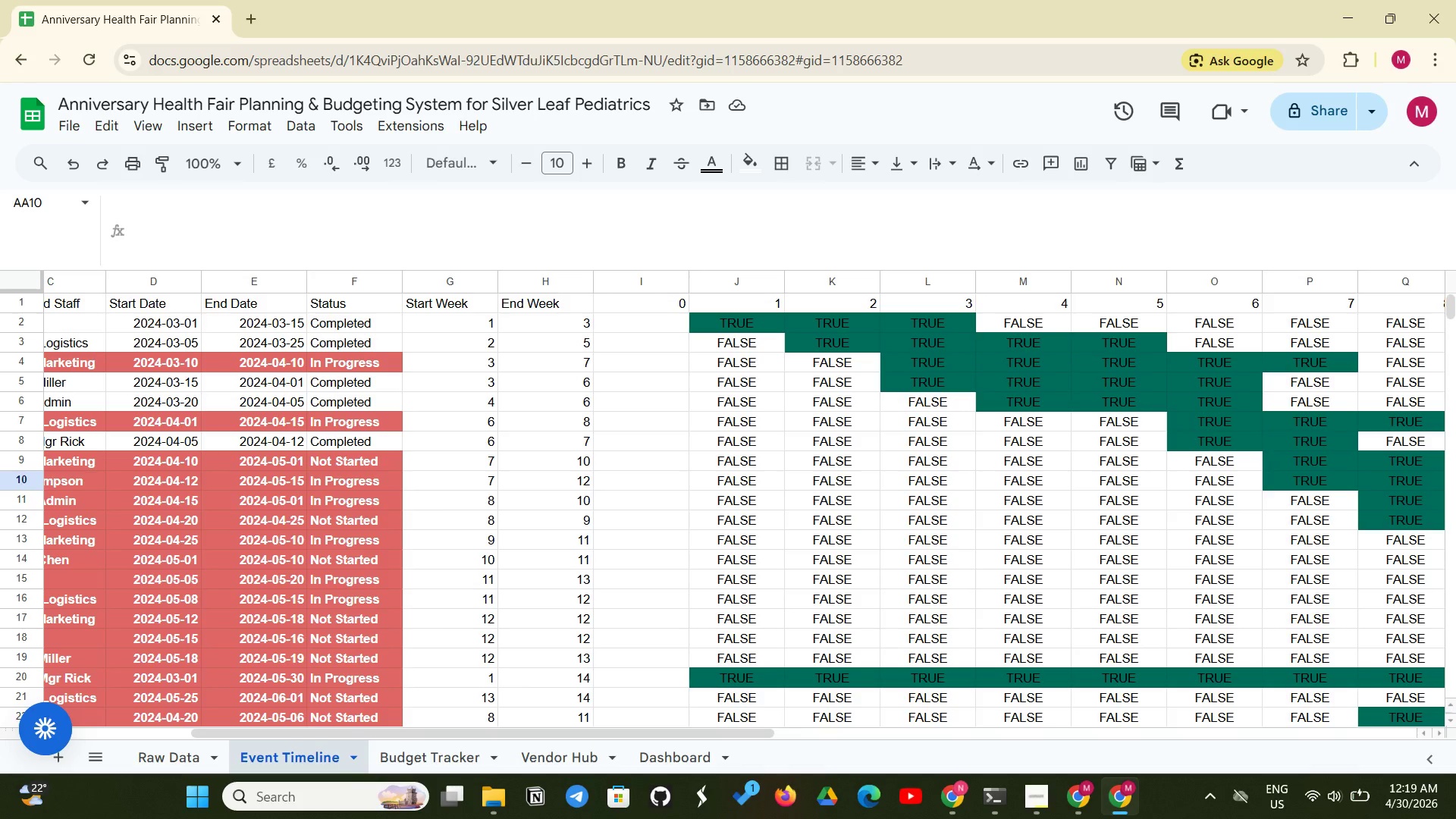 
wait(40.6)
 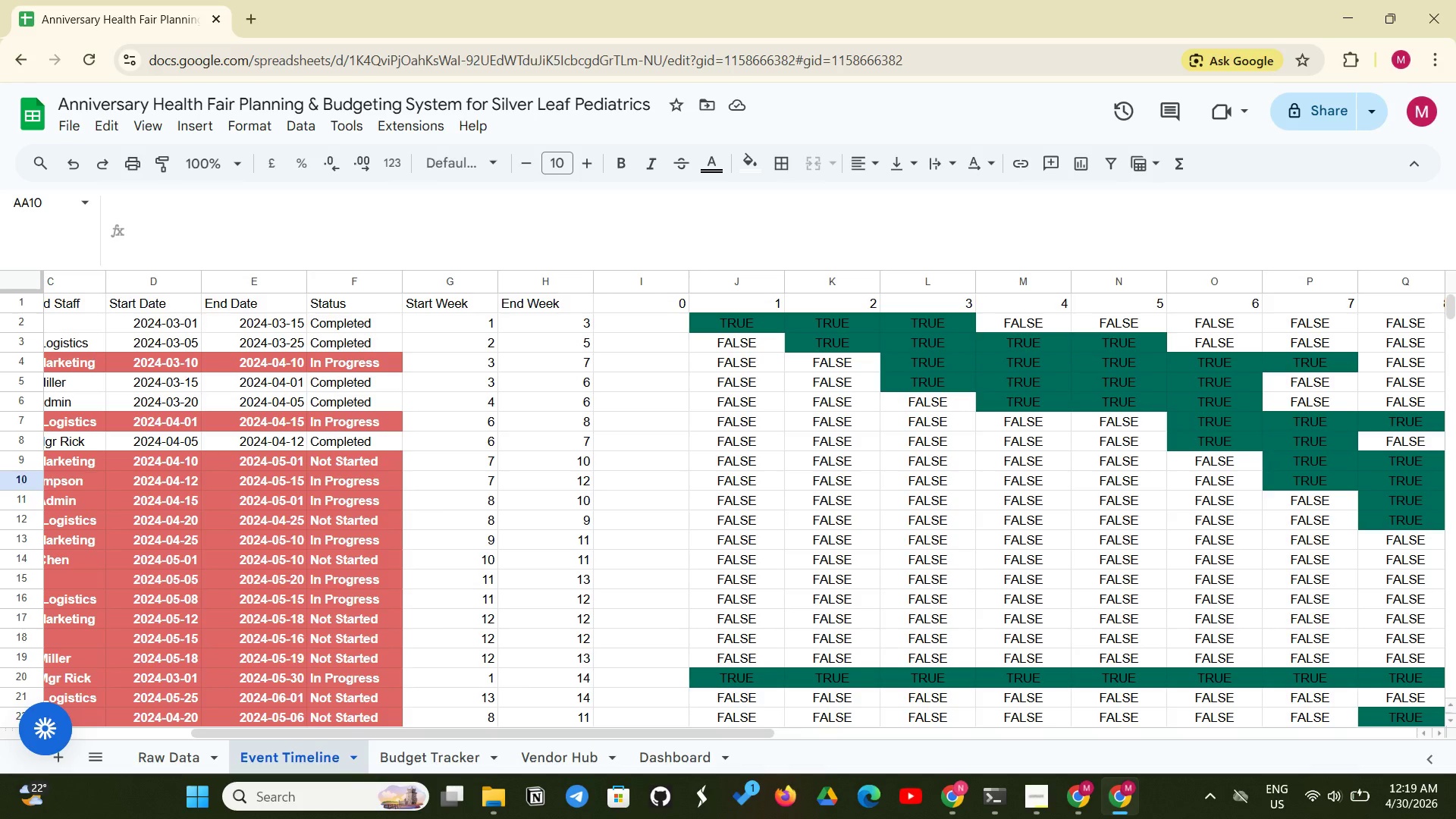 
left_click([652, 763])
 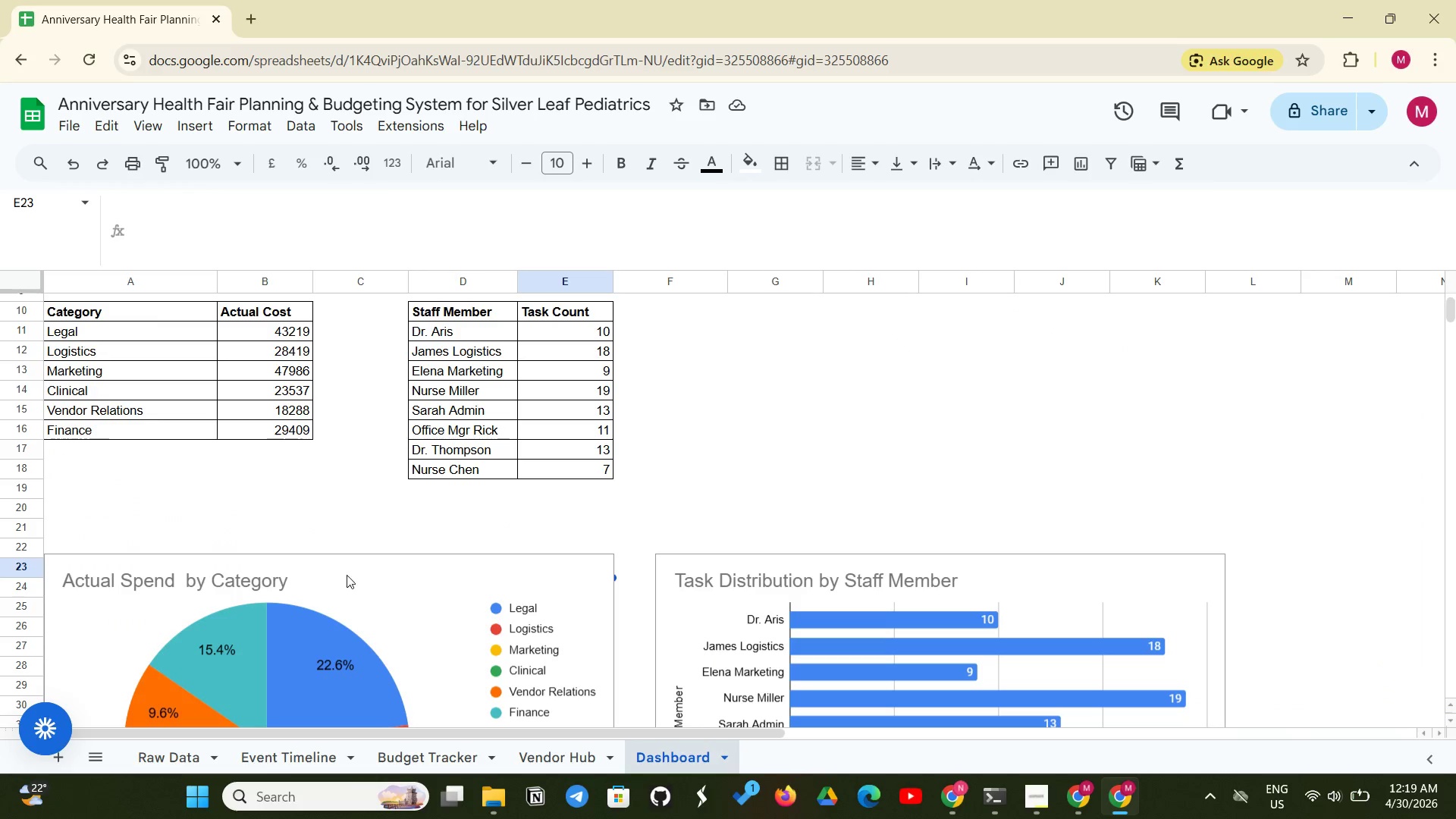 
scroll: coordinate [336, 564], scroll_direction: up, amount: 5.0
 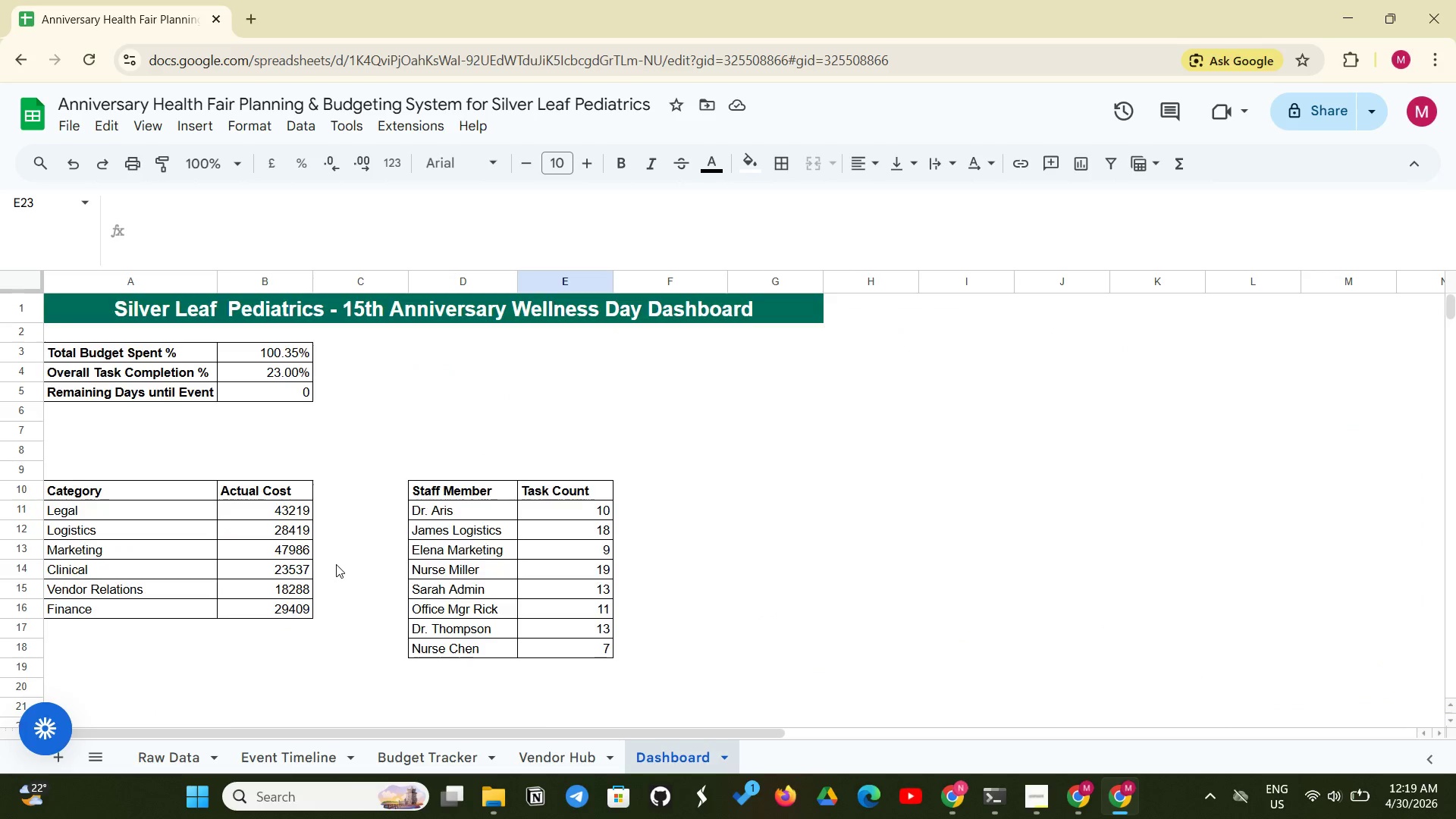 
scroll: coordinate [336, 564], scroll_direction: down, amount: 2.0
 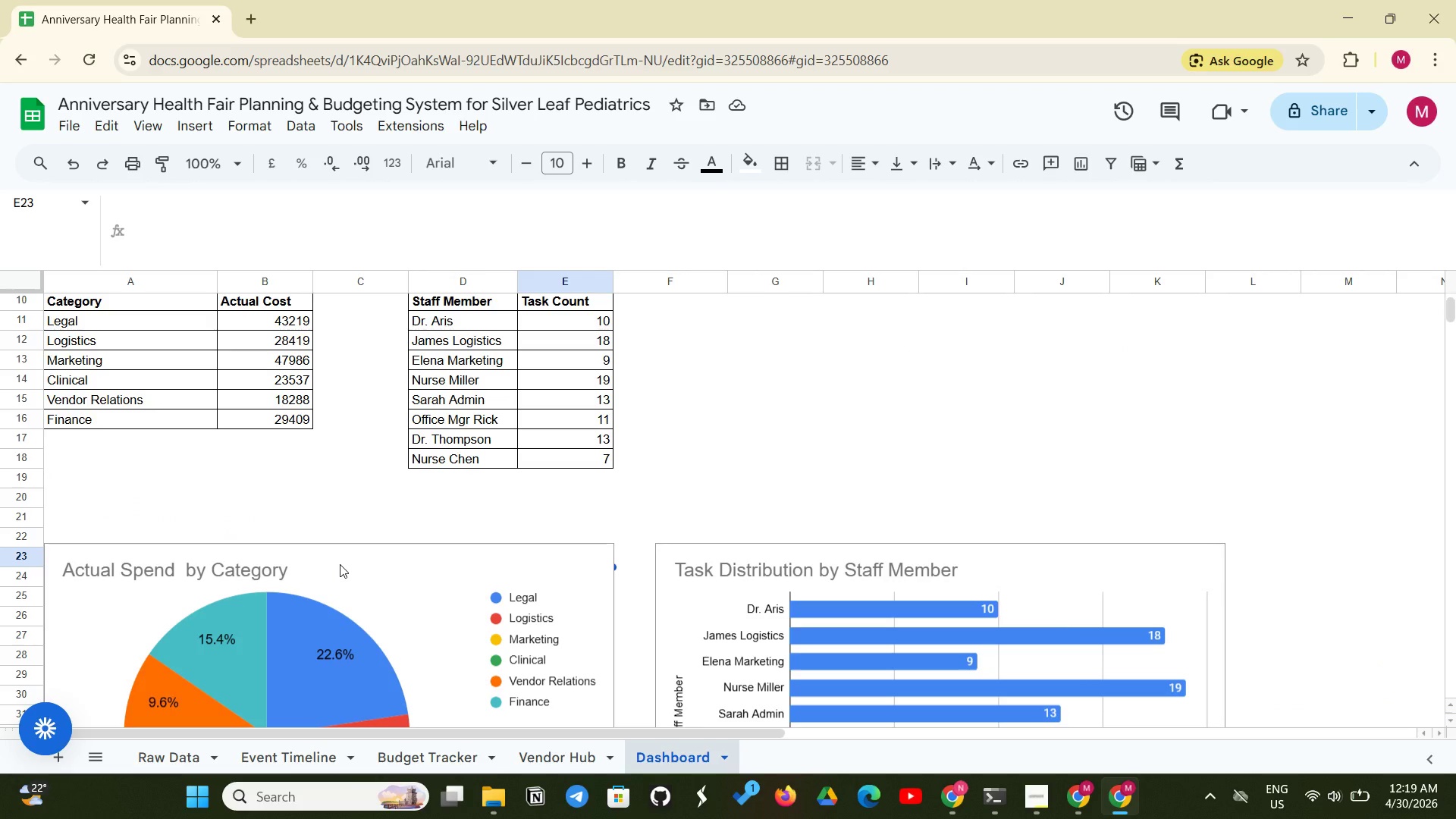 
wait(10.68)
 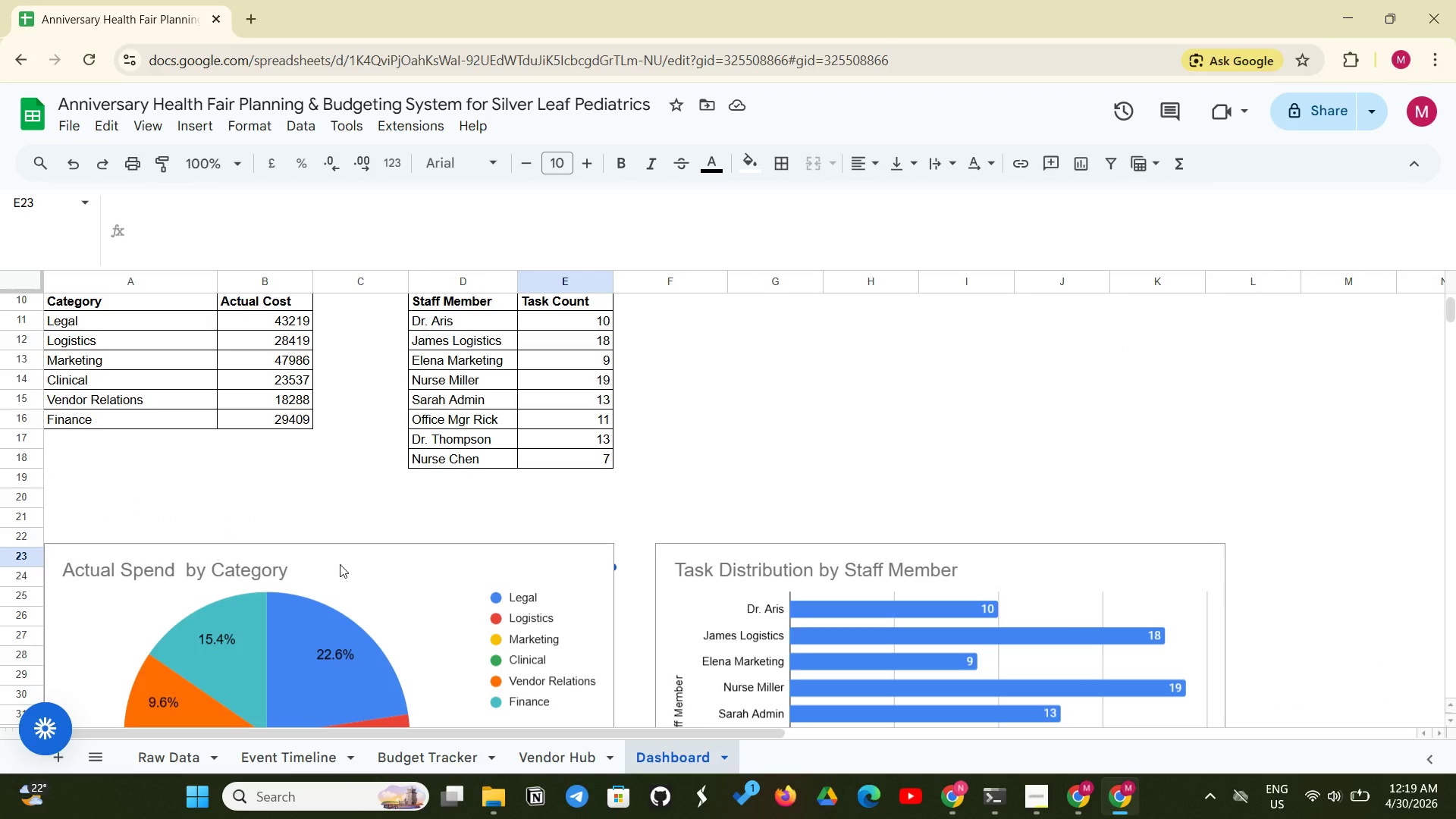 
left_click([268, 760])
 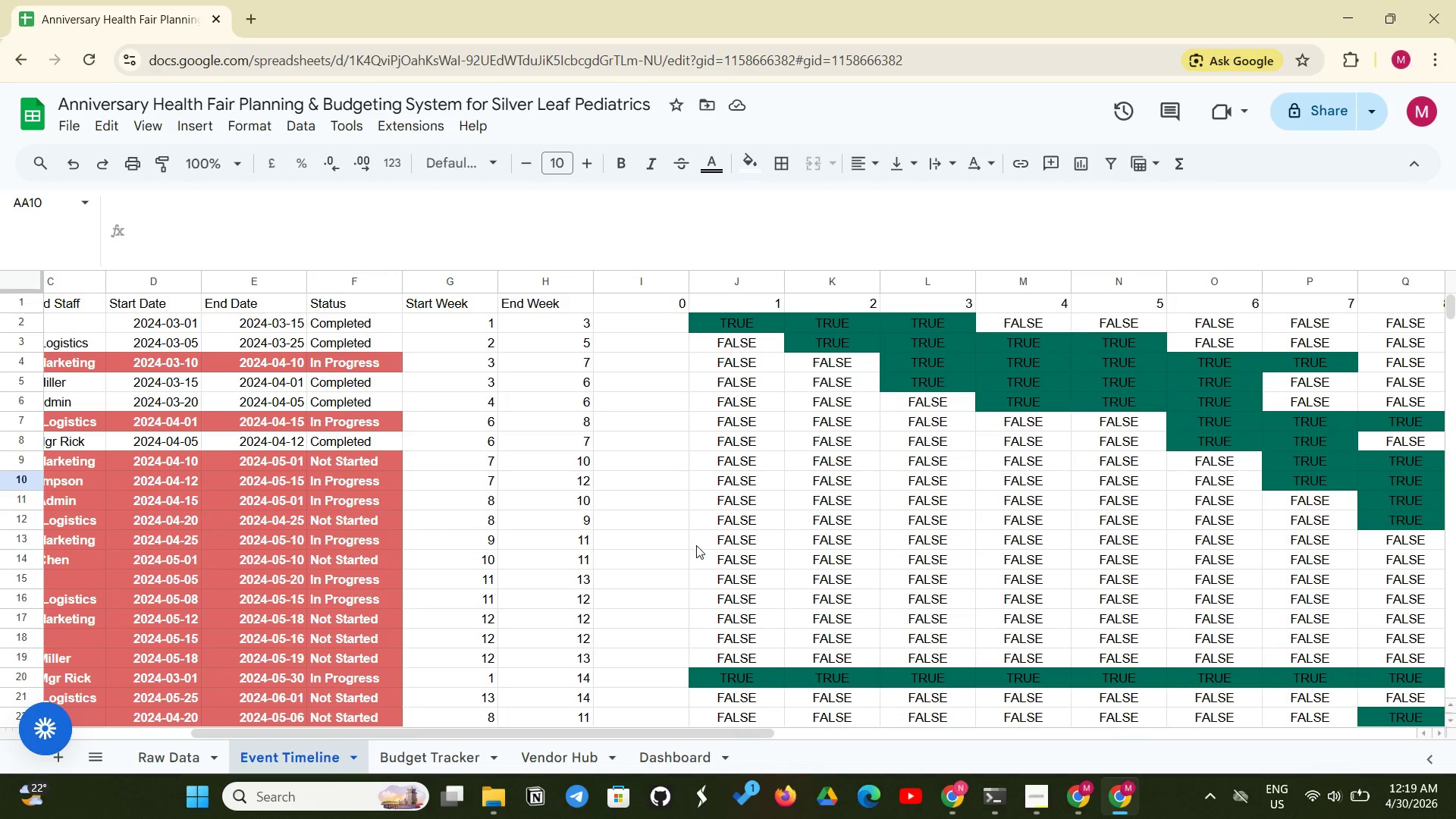 
scroll: coordinate [738, 575], scroll_direction: down, amount: 5.0
 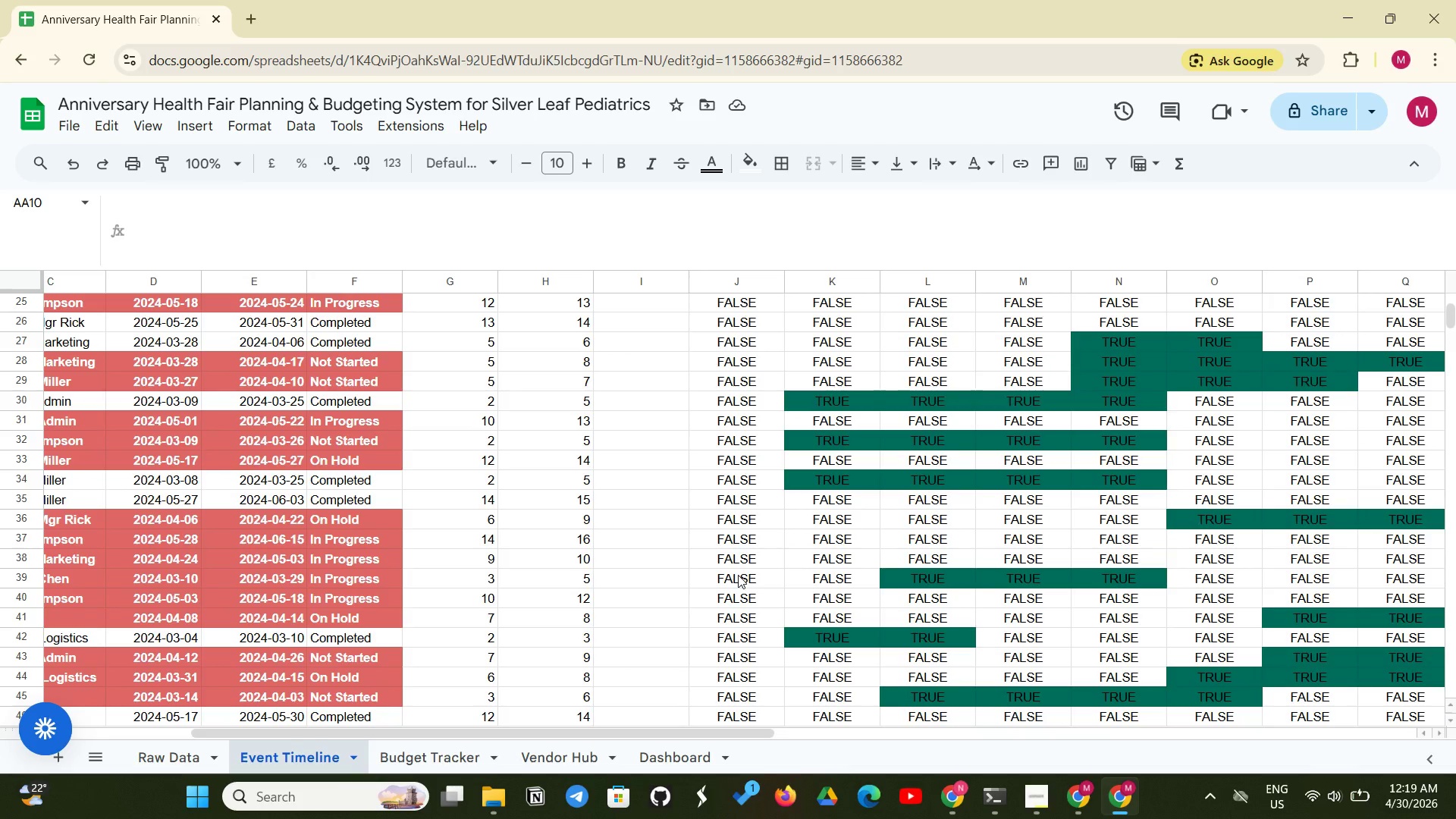 
scroll: coordinate [738, 575], scroll_direction: up, amount: 4.0
 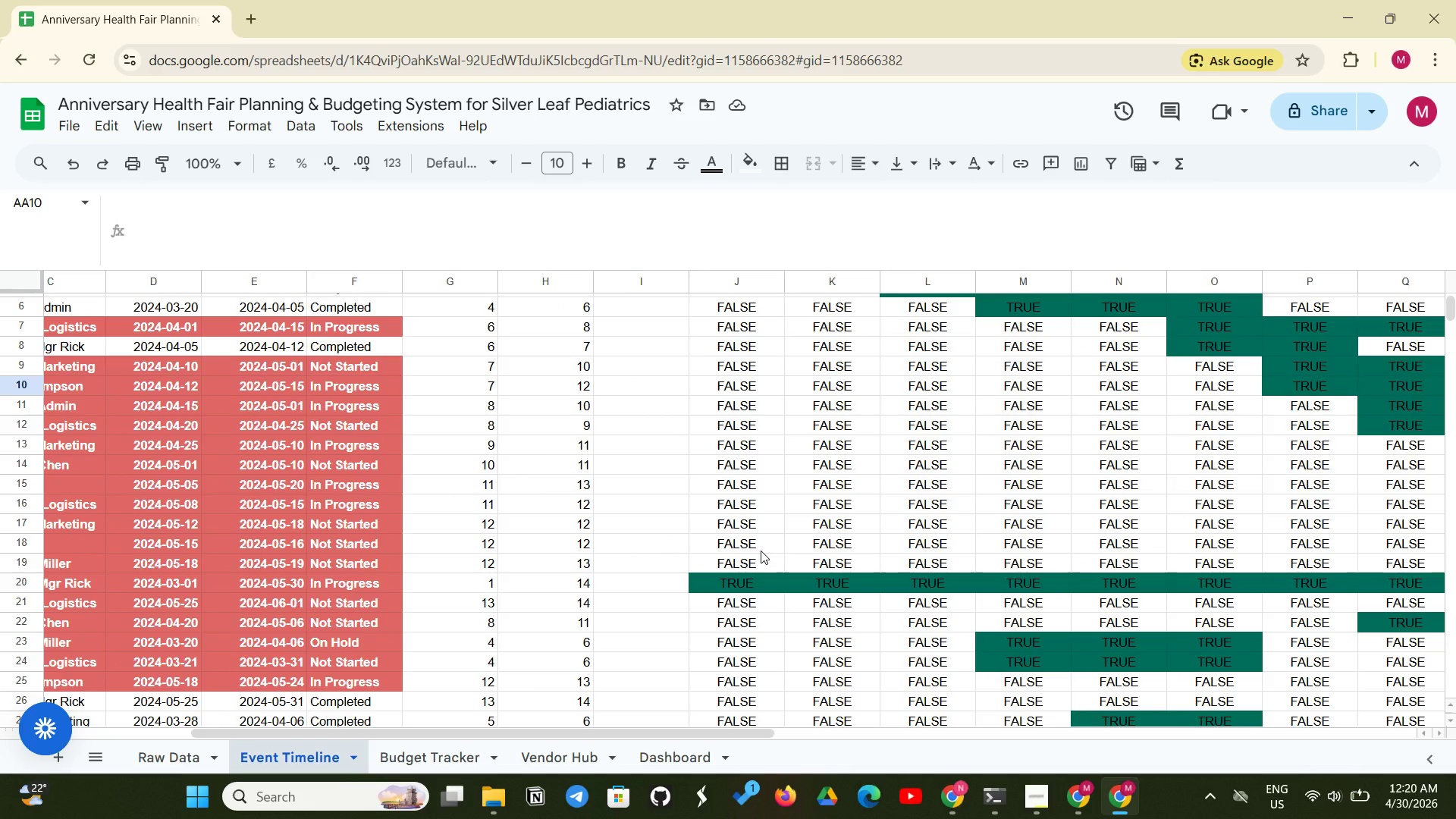 
wait(21.2)
 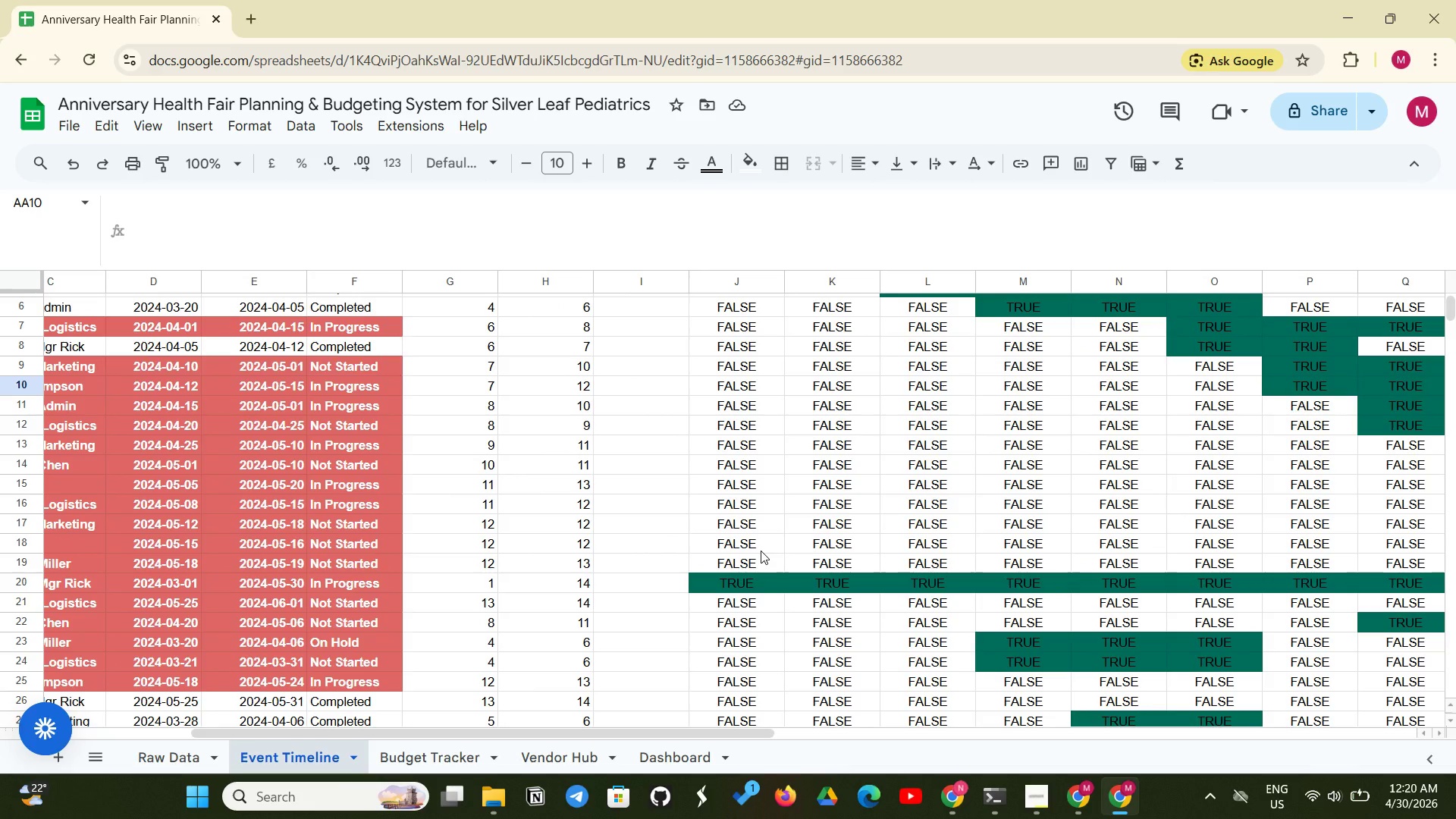 
scroll: coordinate [705, 559], scroll_direction: up, amount: 4.0
 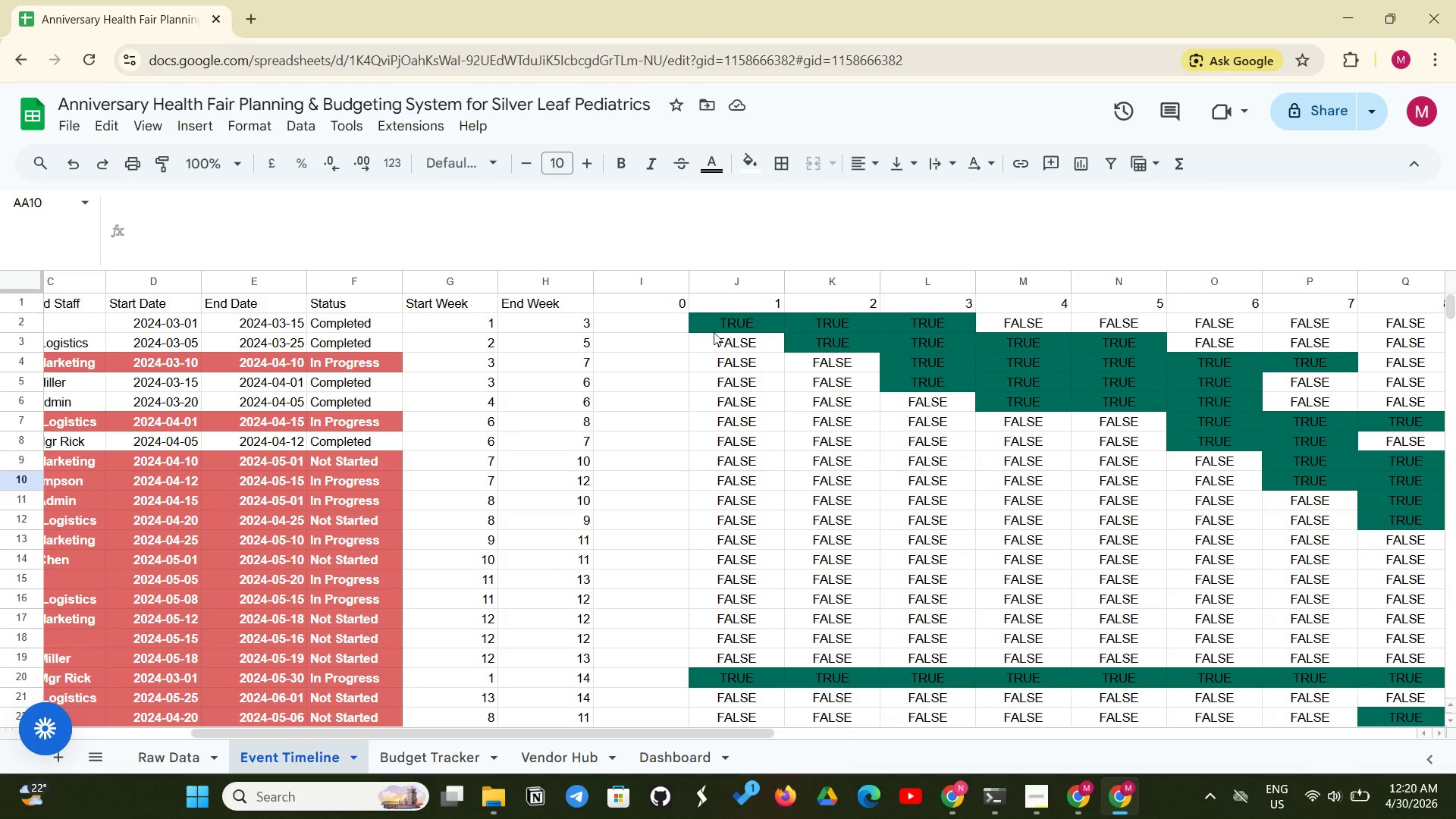 
left_click([736, 322])
 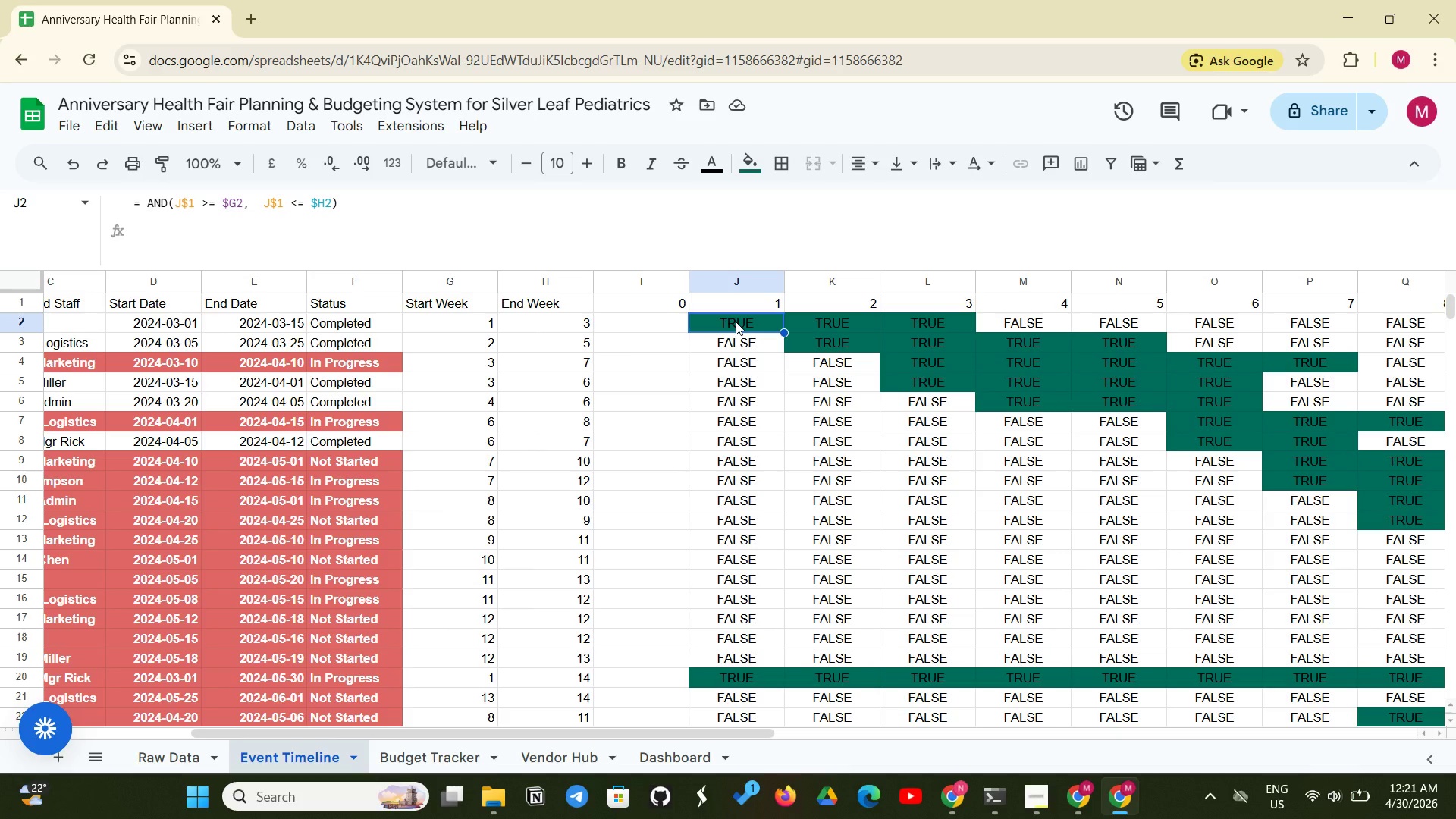 
wait(84.72)
 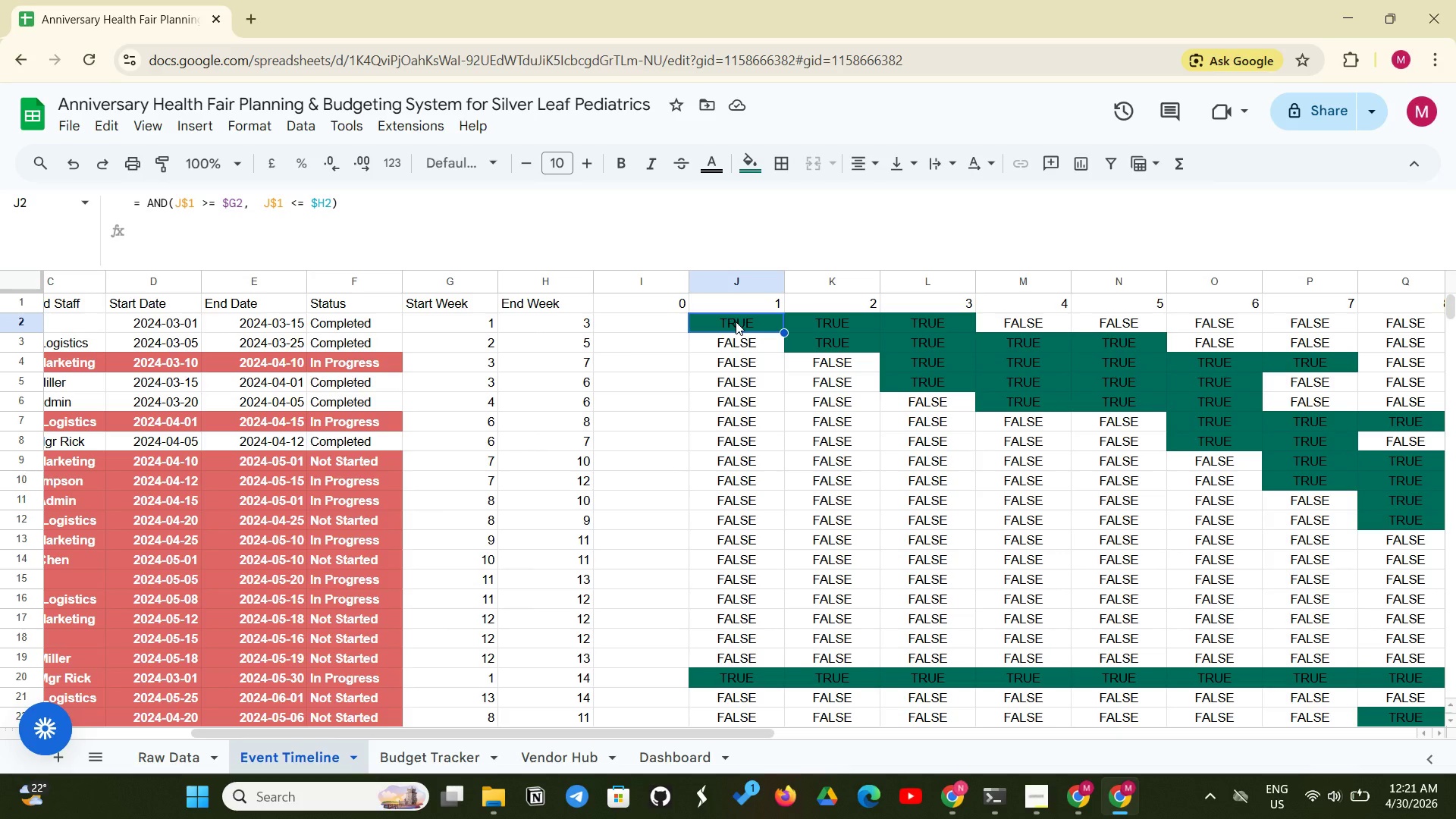 
left_click([713, 293])
 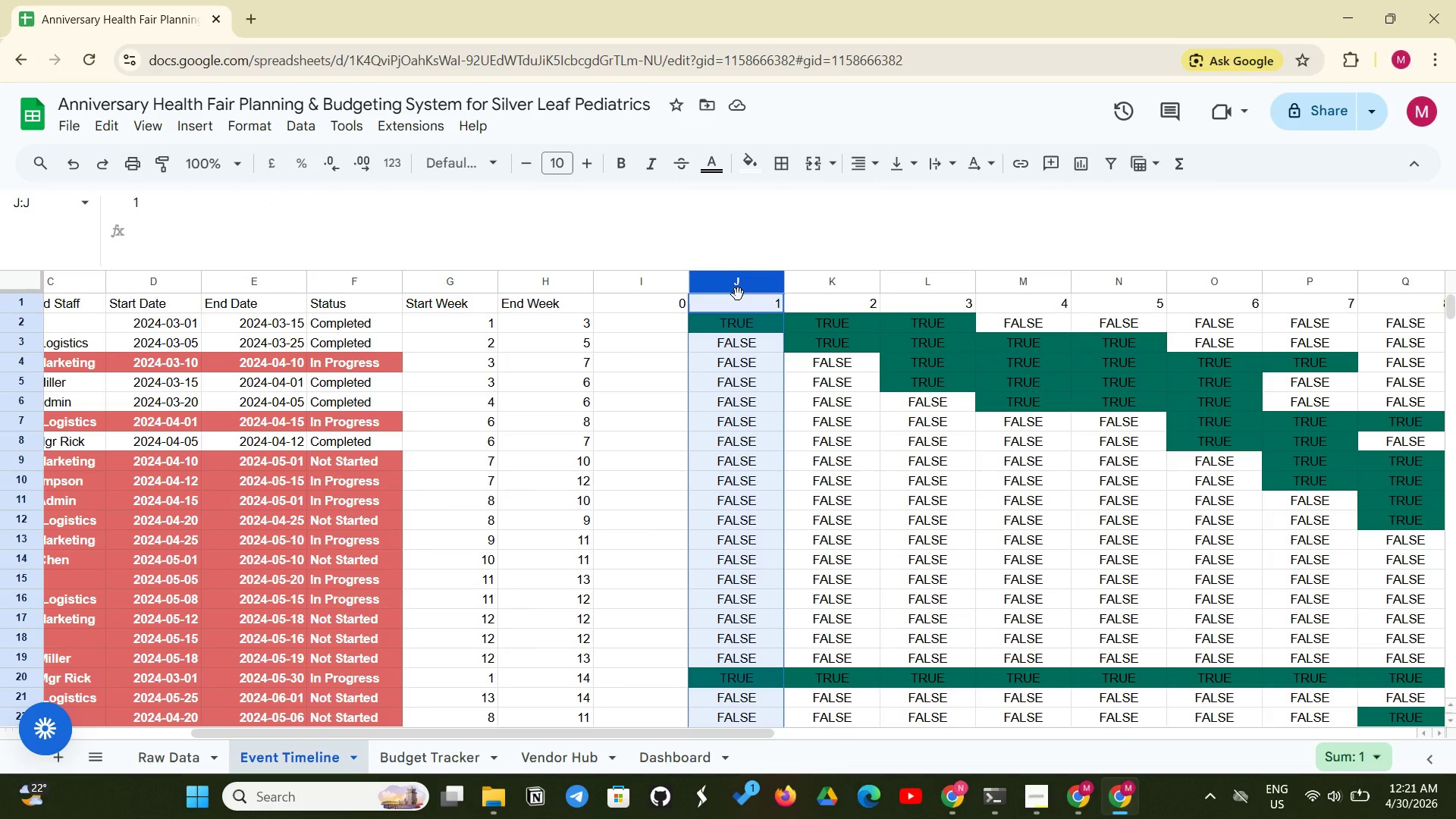 
left_click([738, 294])
 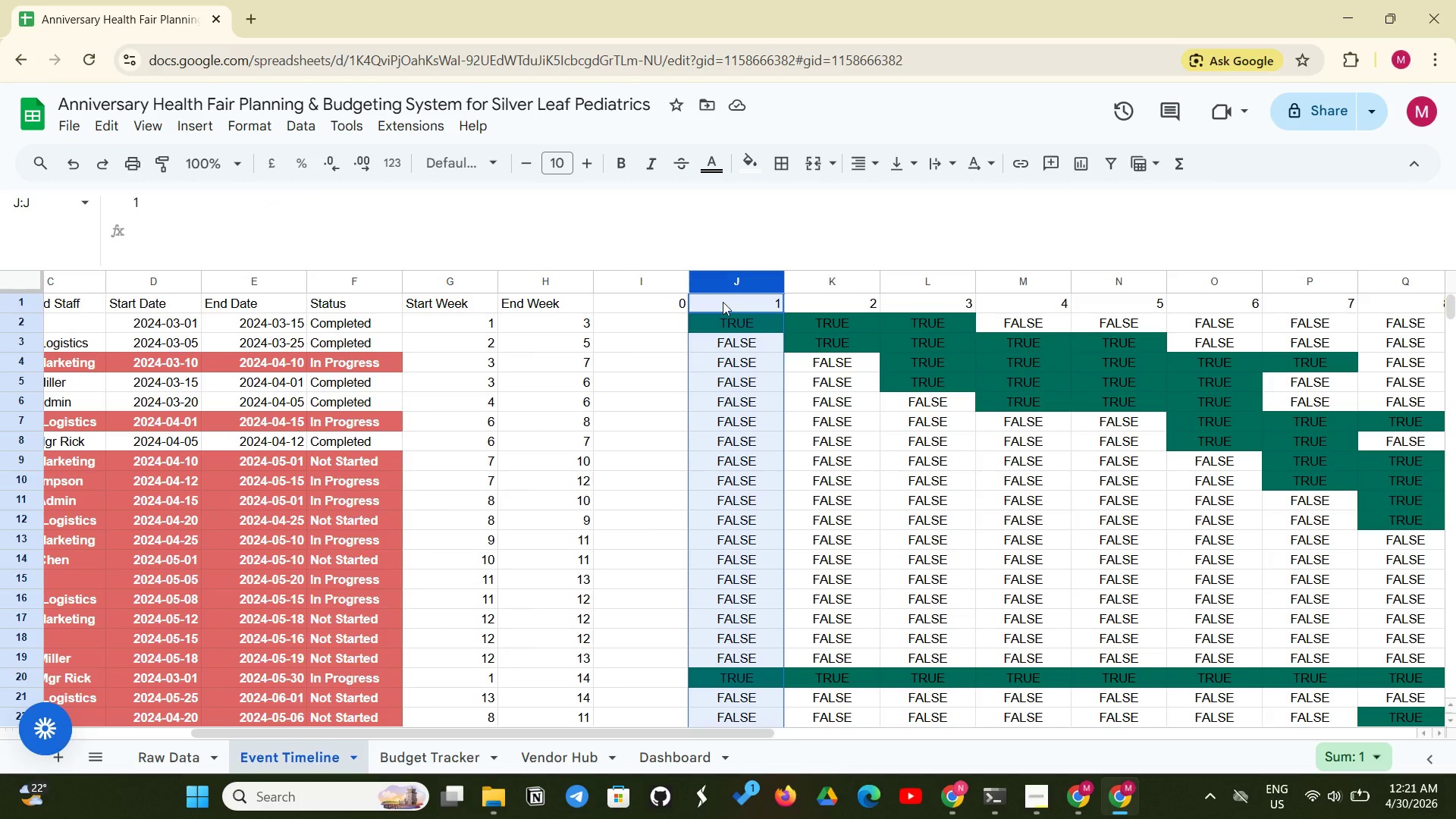 
left_click([723, 302])
 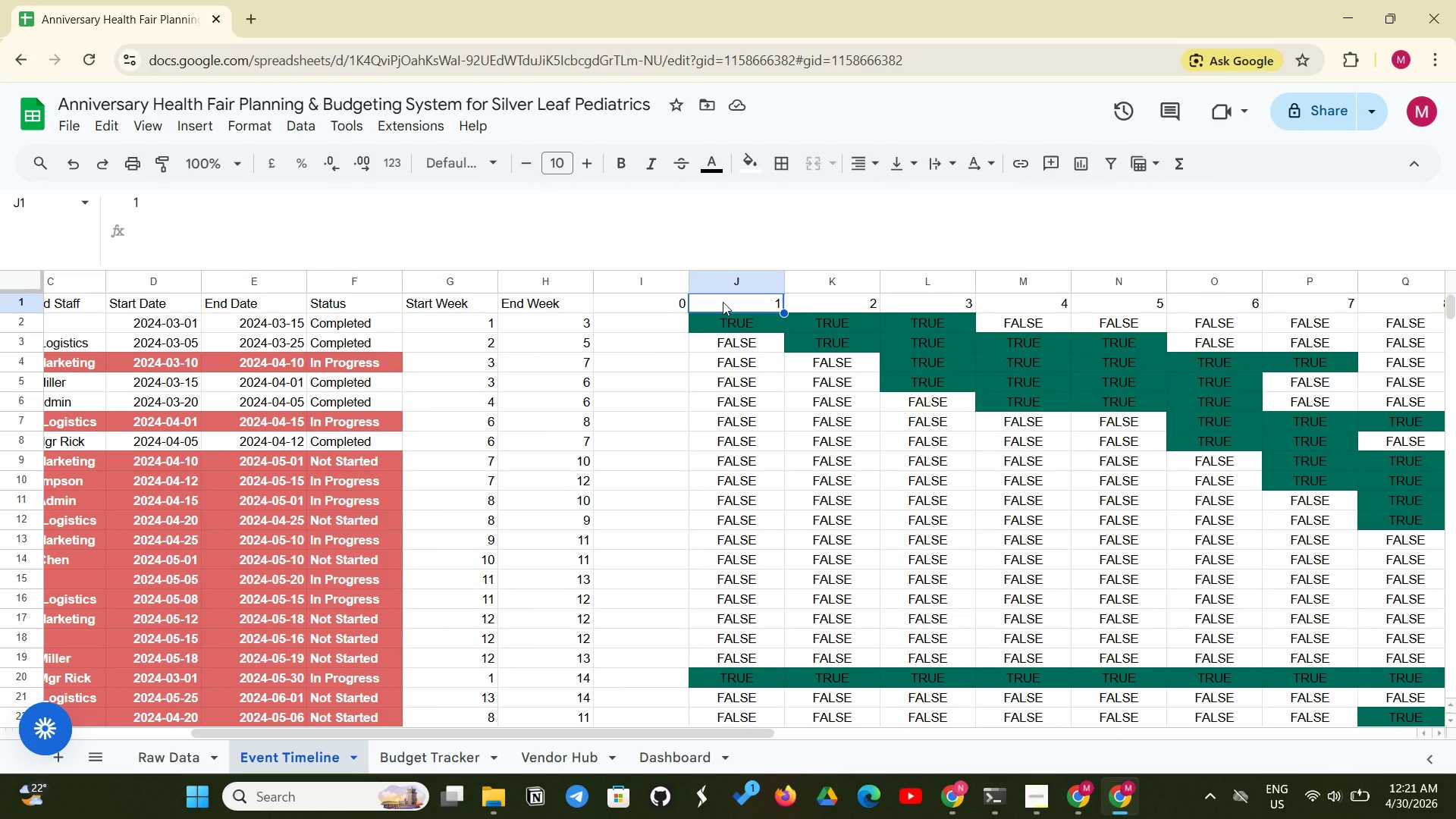 
key(Backspace)
type(we)
key(Backspace)
key(Backspace)
type(Week 1)
 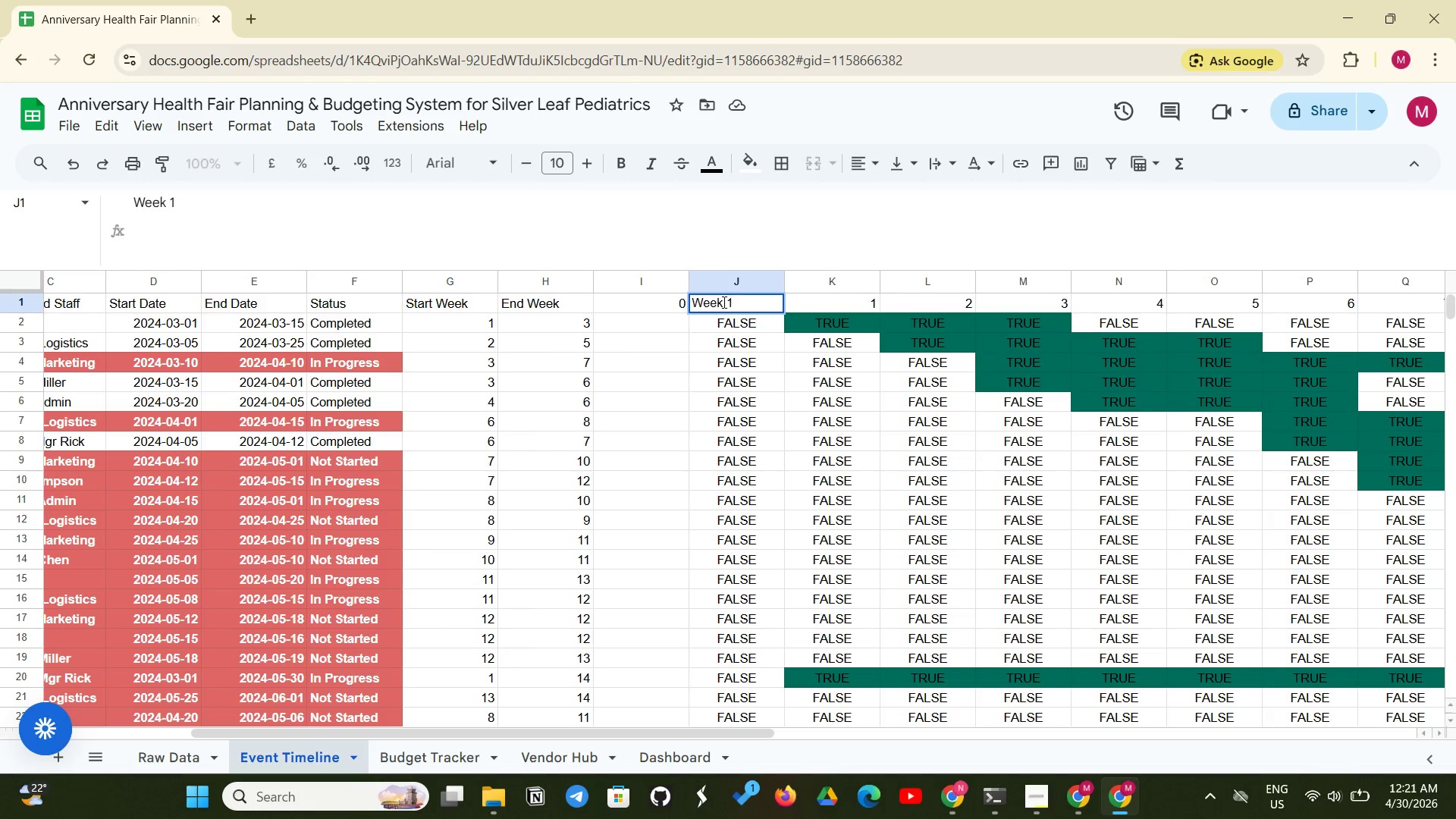 
left_click([837, 295])
 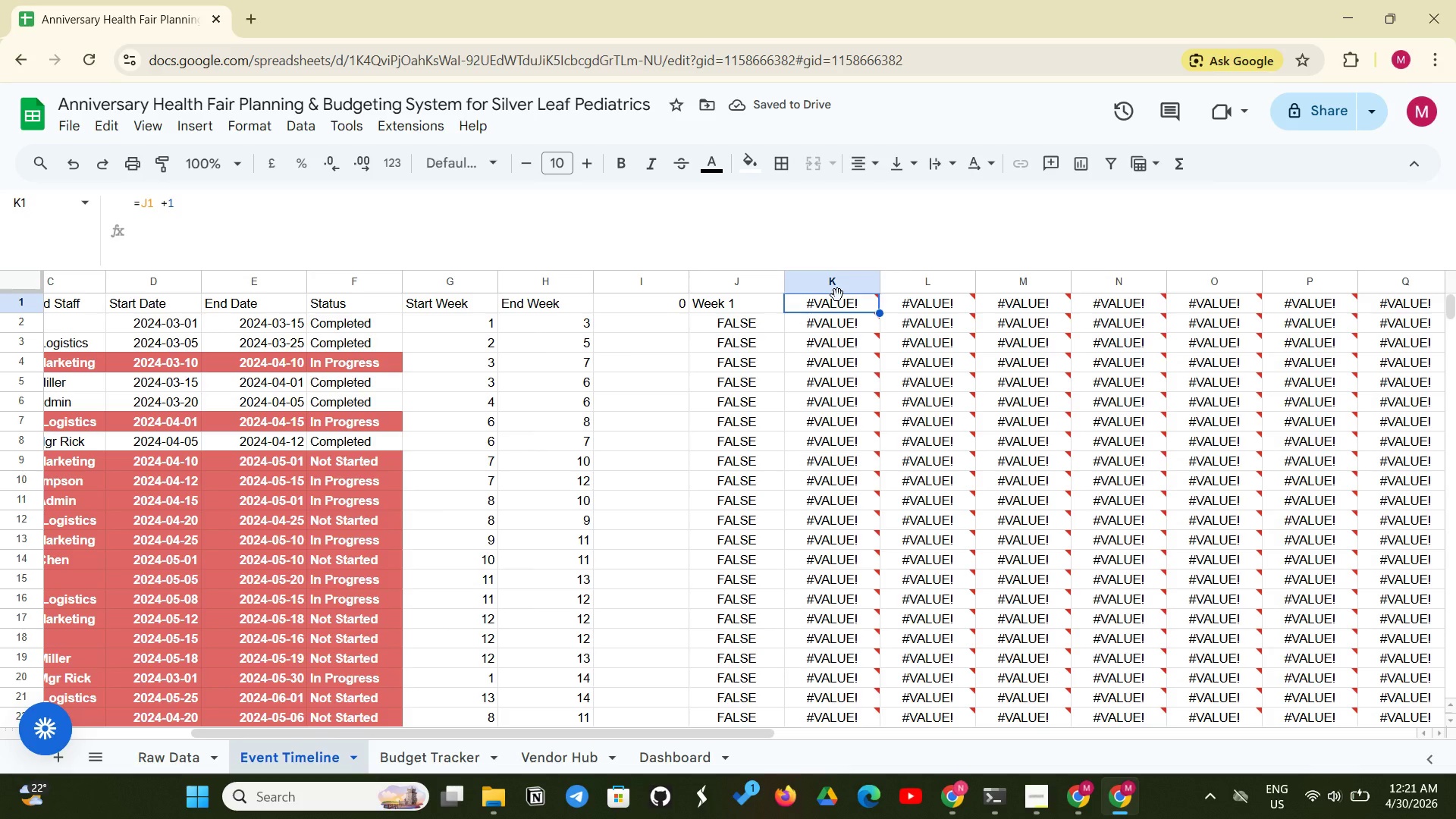 
left_click([758, 298])
 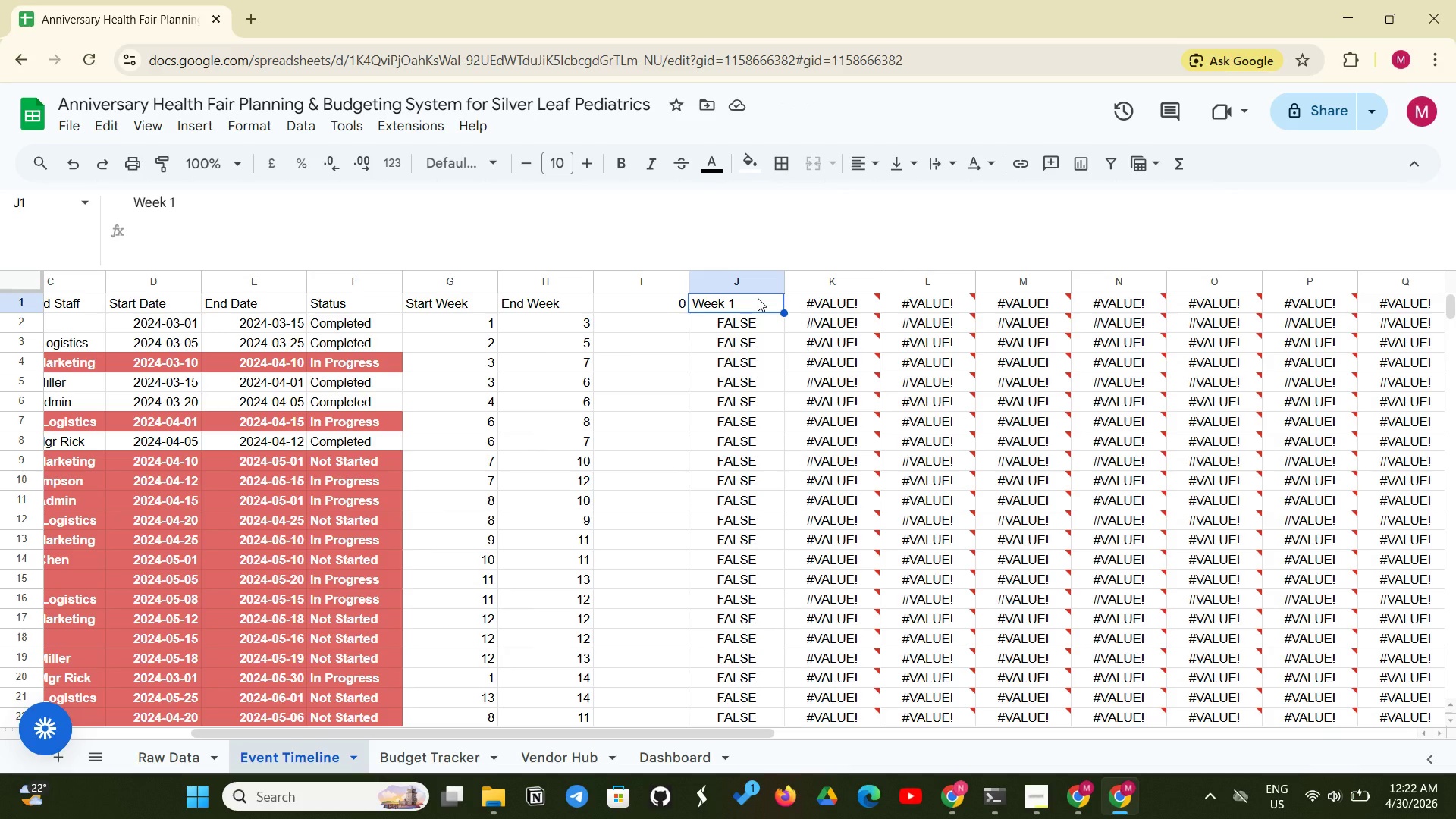 
key(Backspace)
 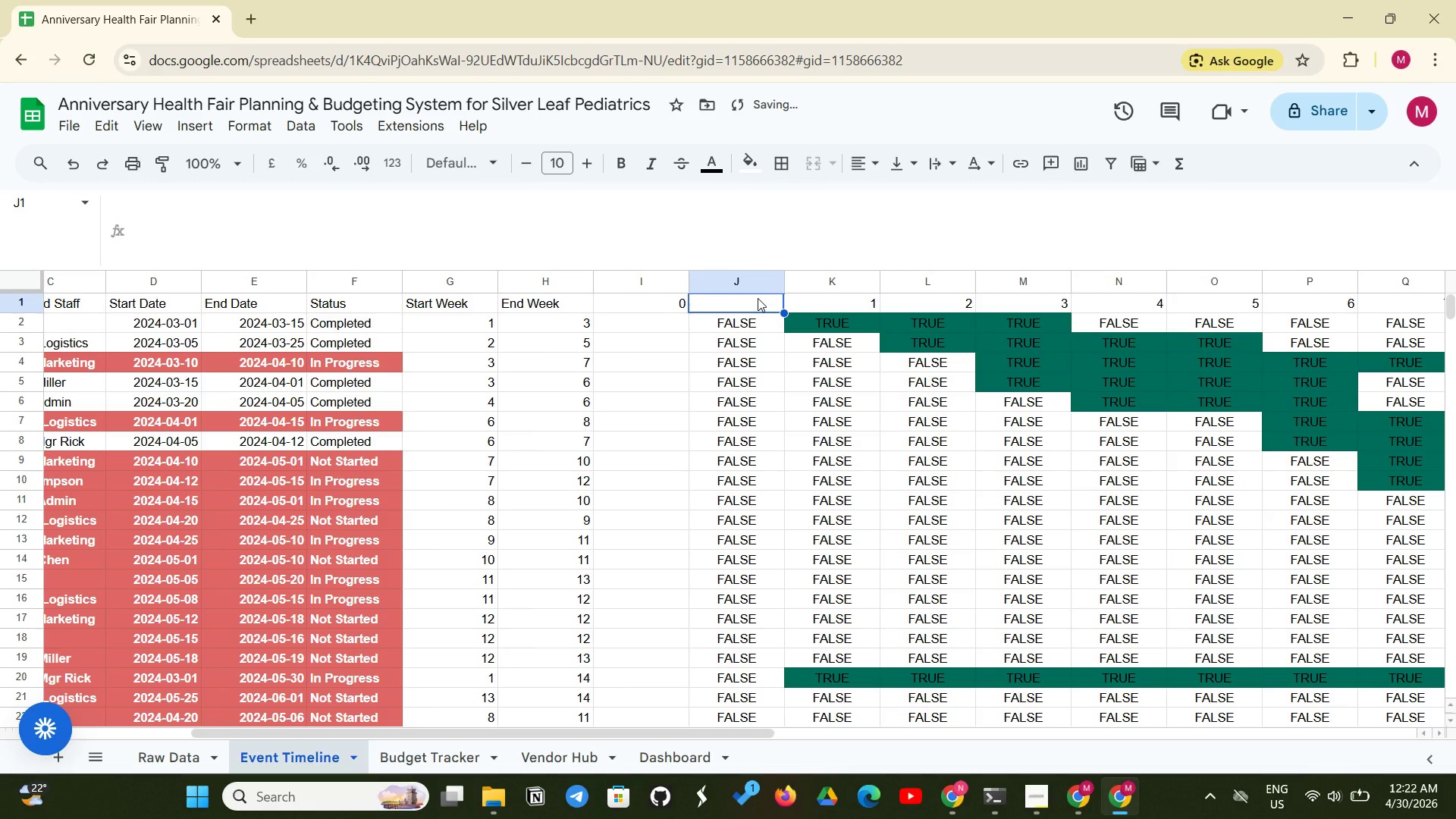 
key(1)
 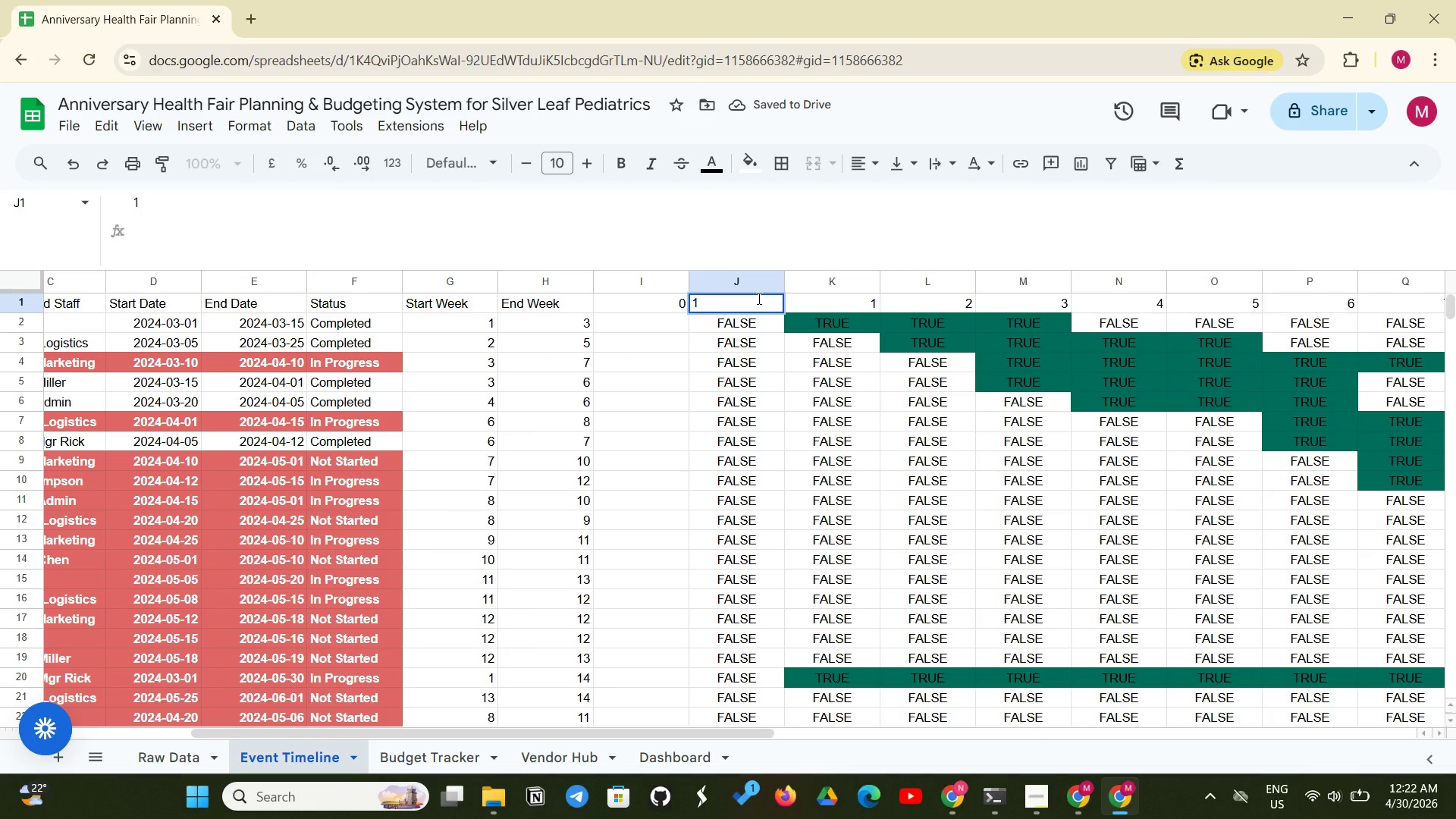 
key(Backspace)
 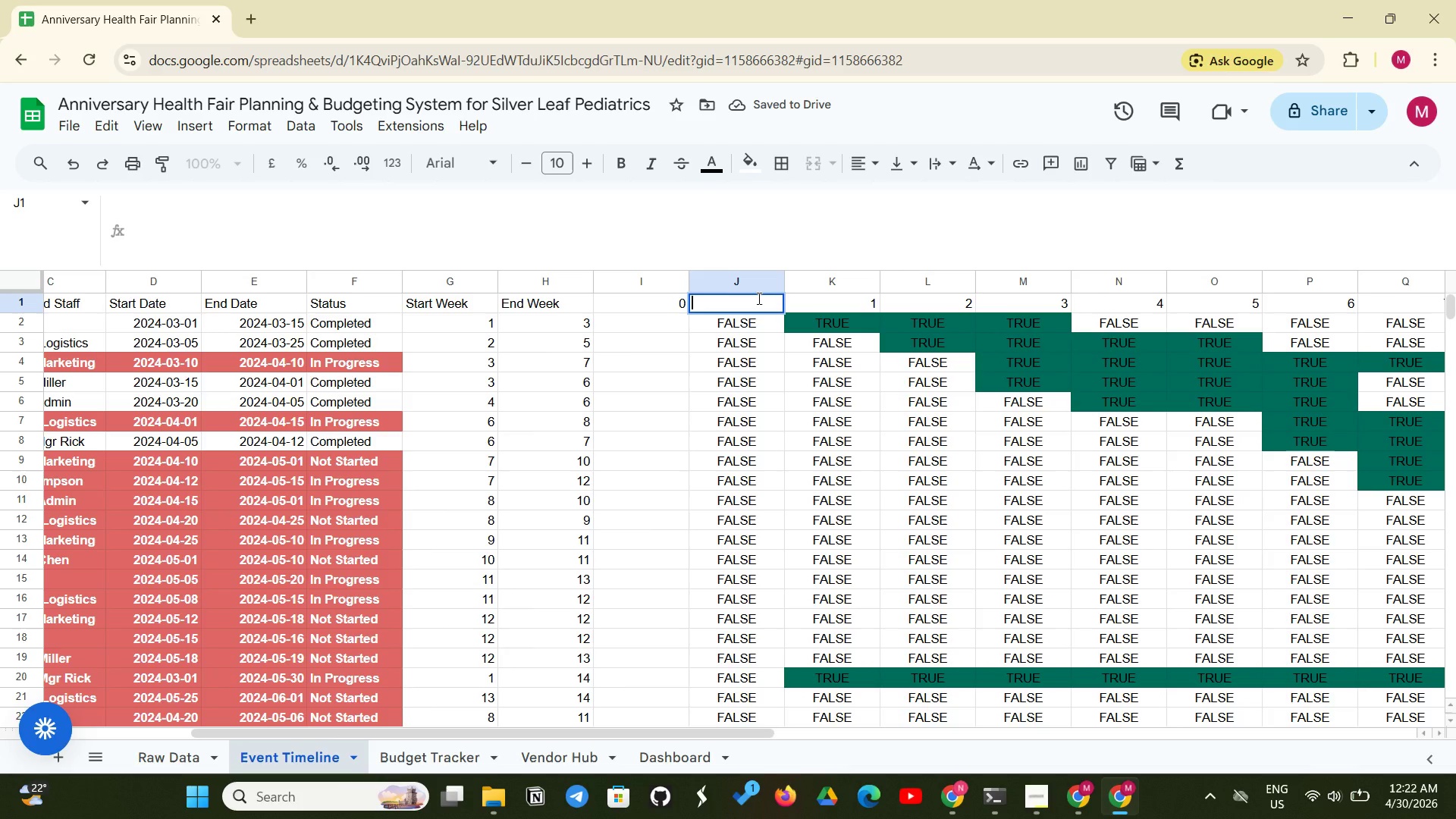 
key(1)
 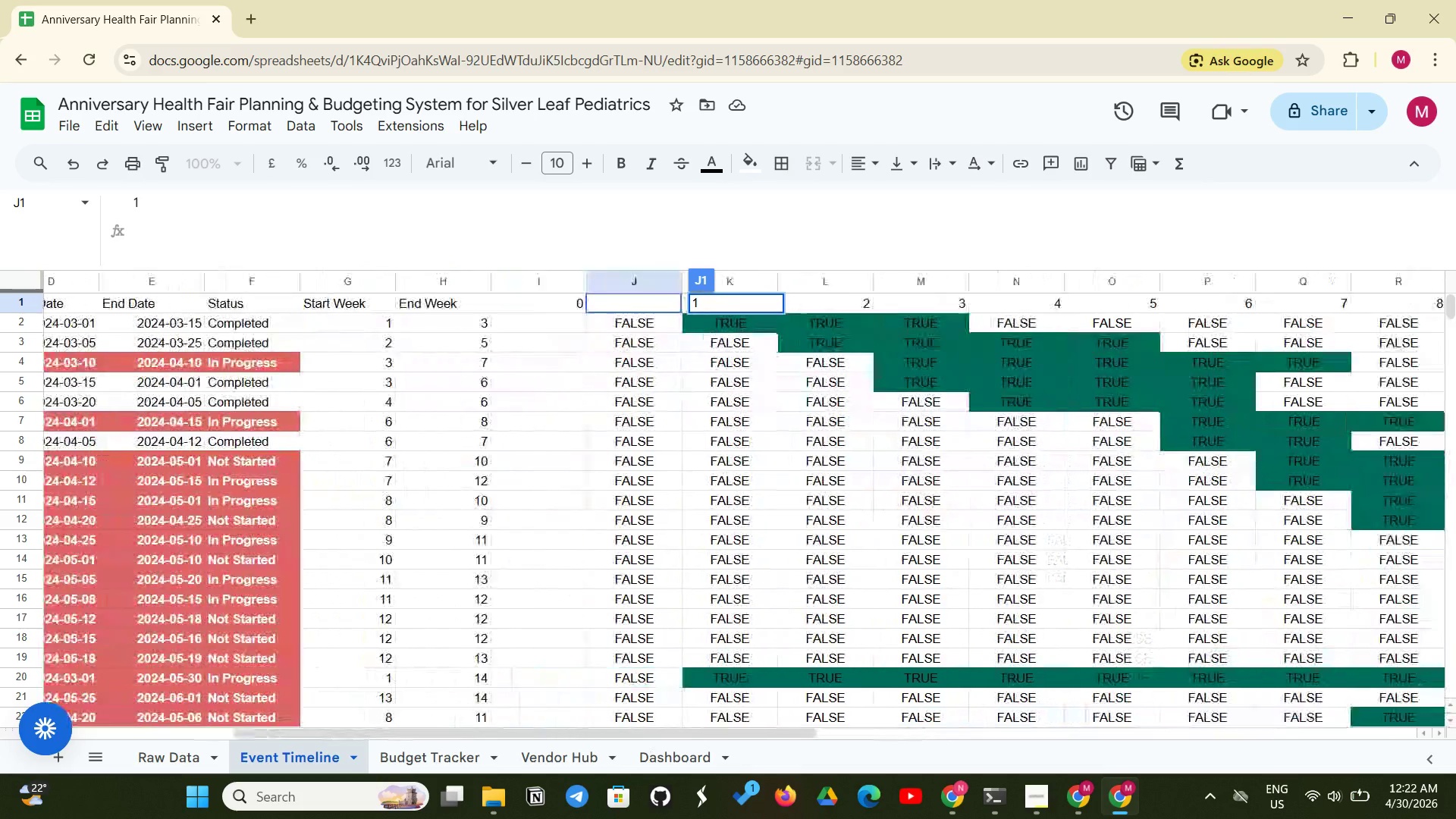 